 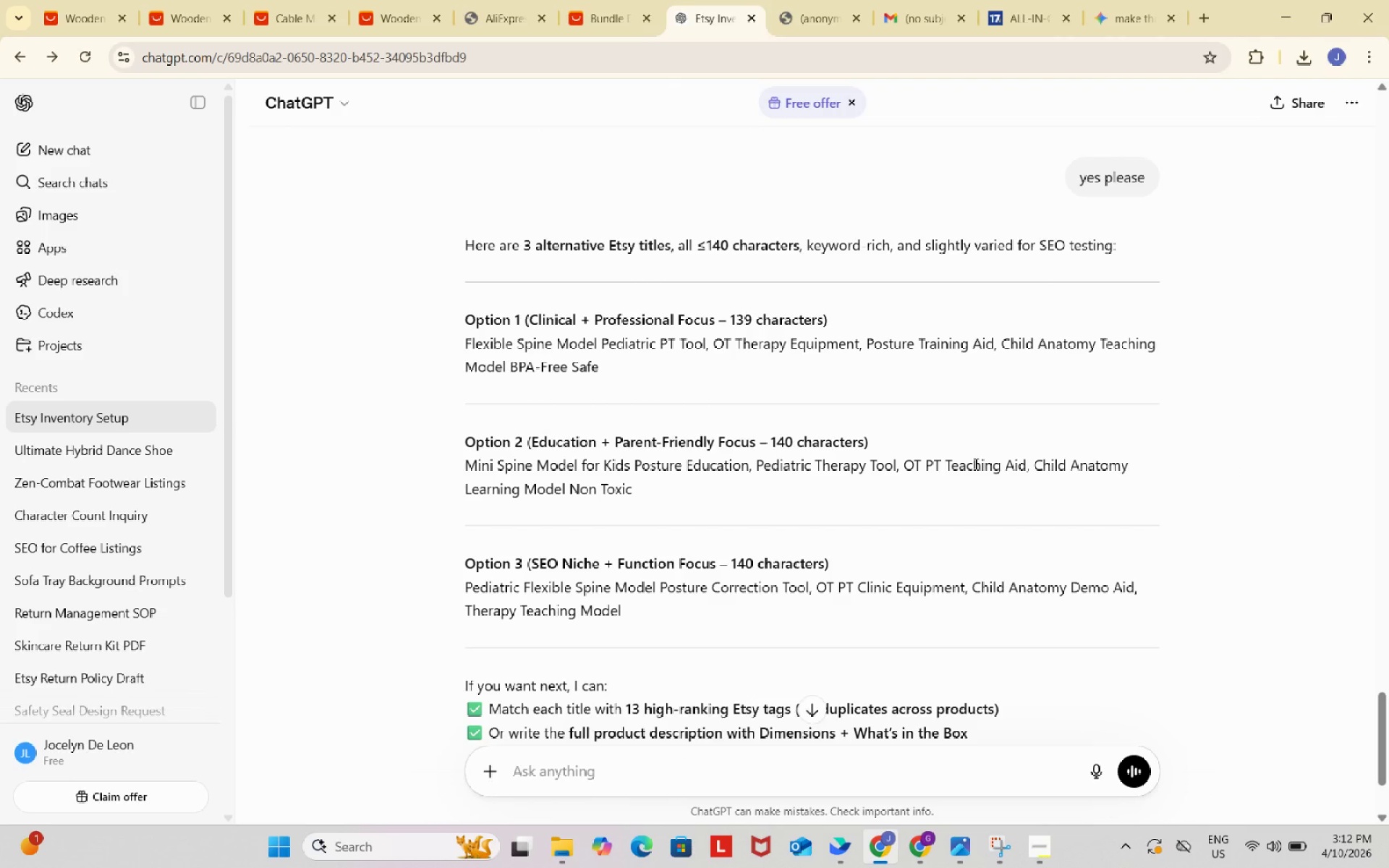 
left_click([922, 853])
 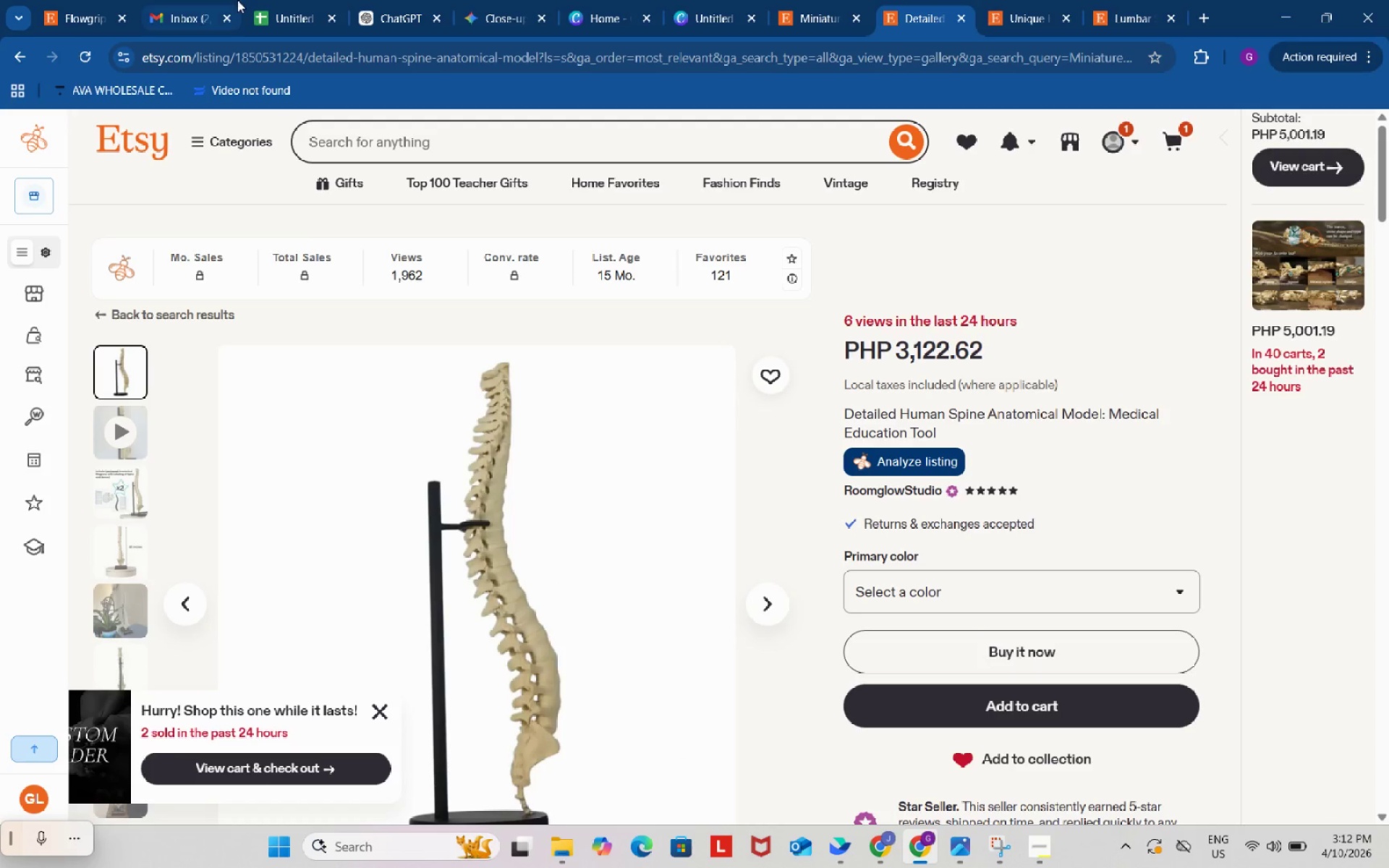 
left_click([307, 0])
 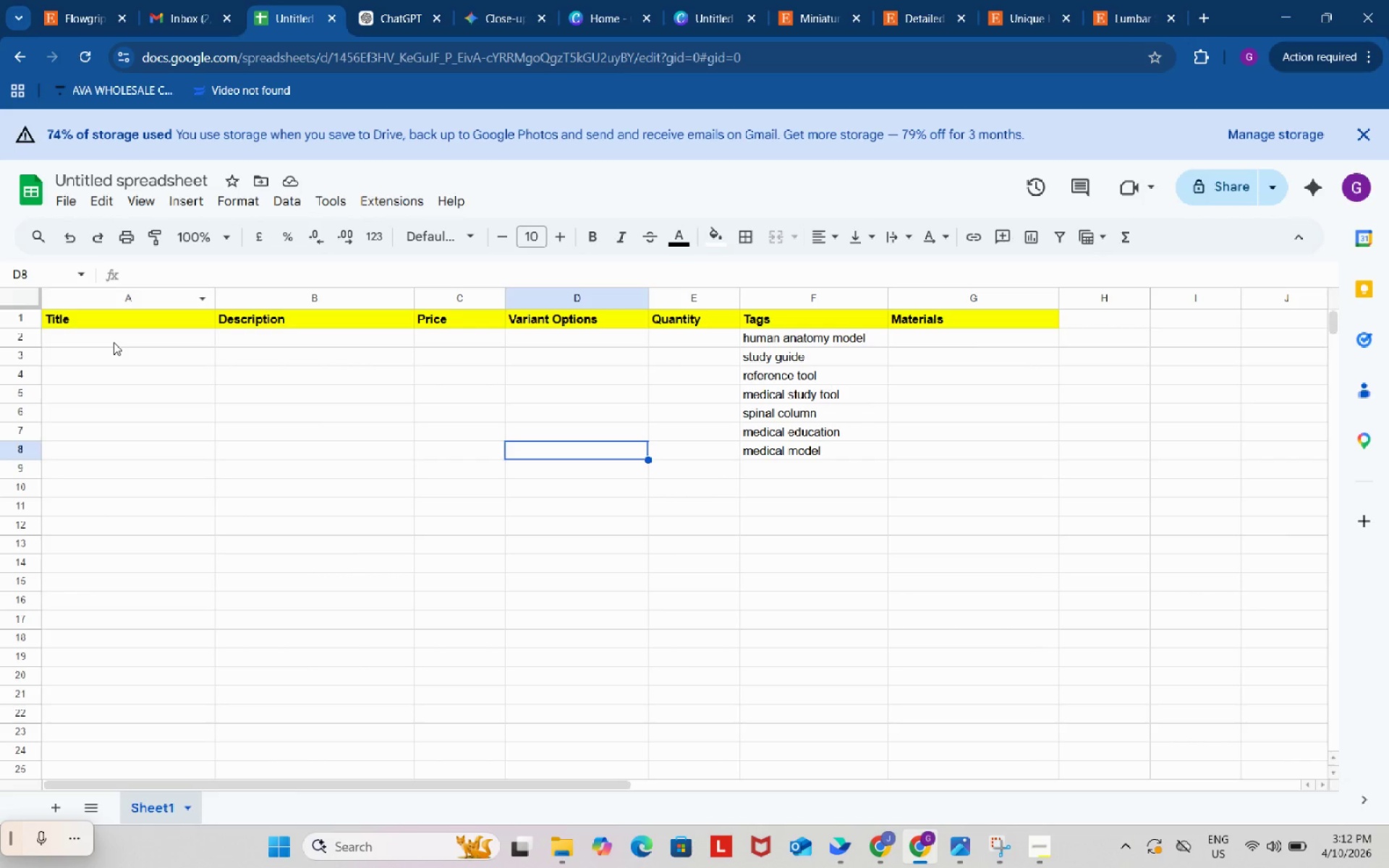 
double_click([114, 342])
 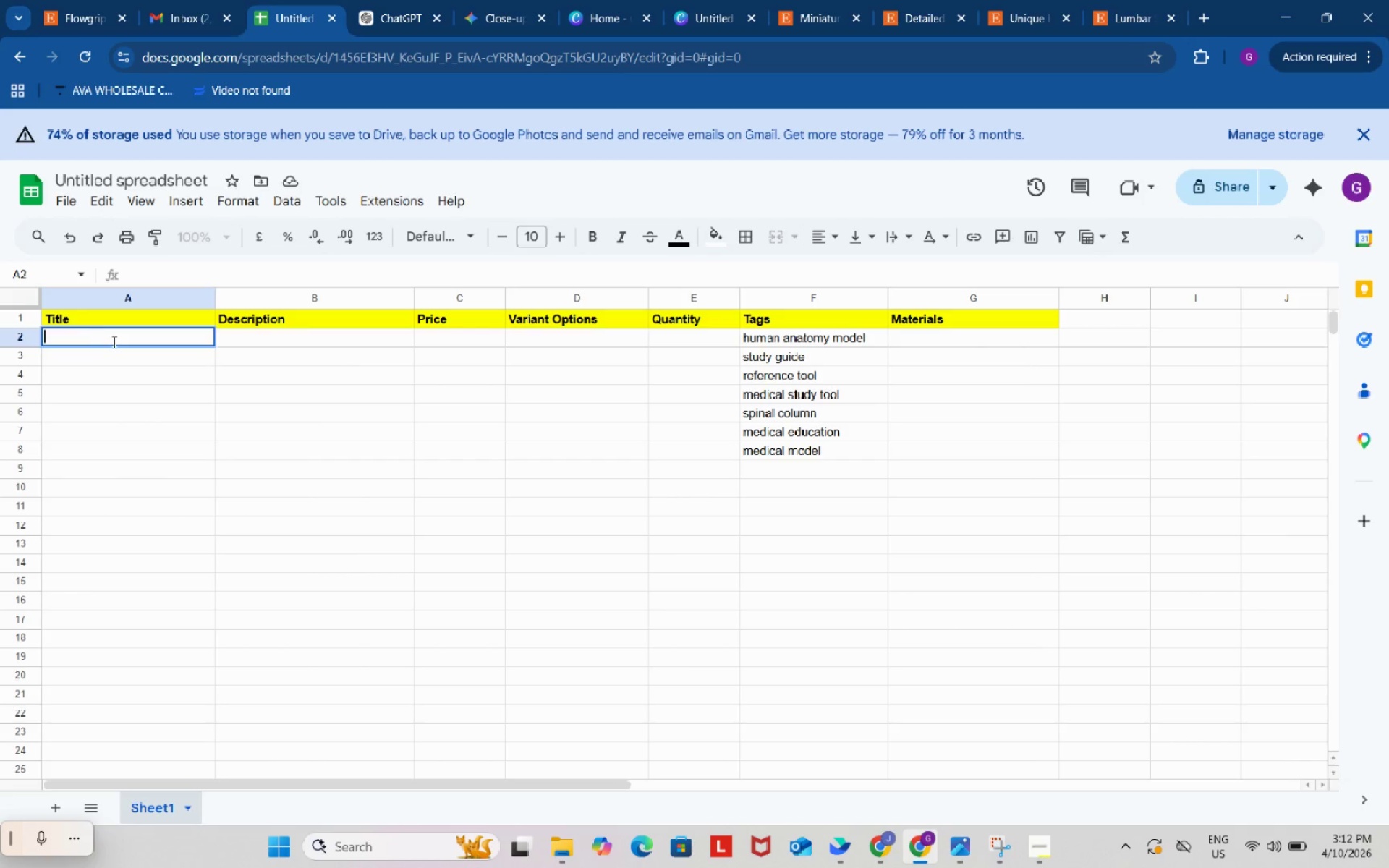 
key(Control+ControlLeft)
 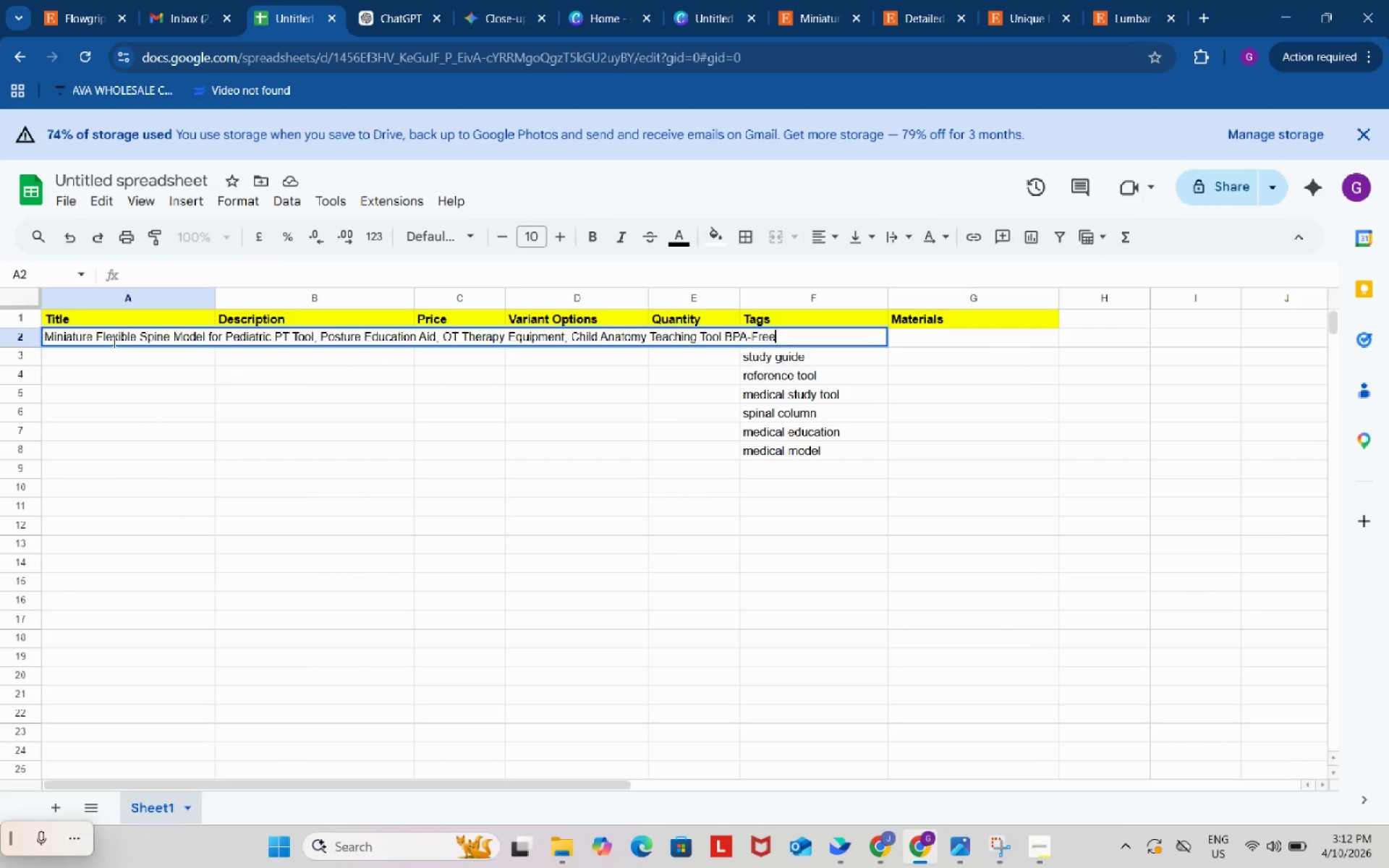 
key(Control+V)
 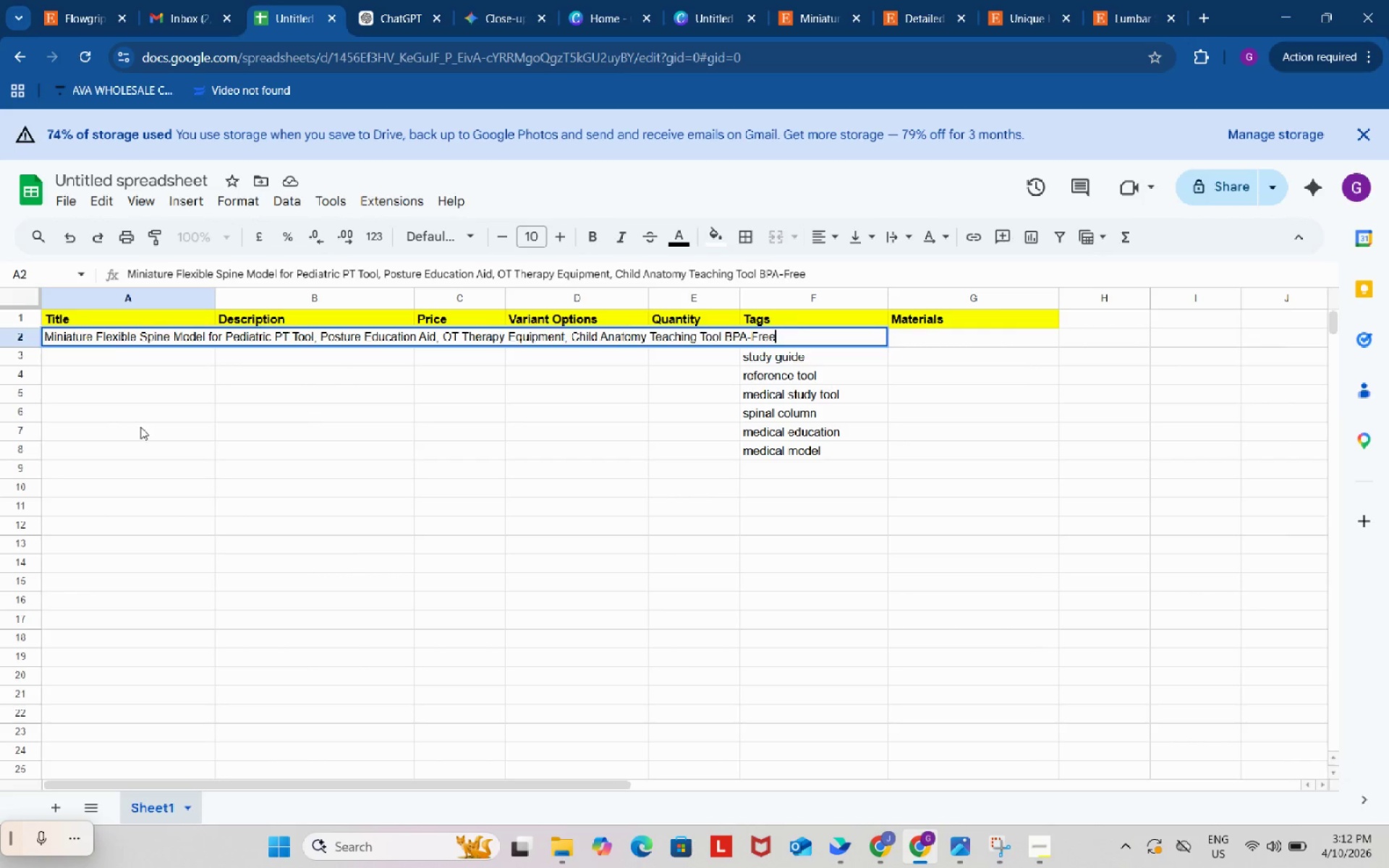 
left_click([140, 427])
 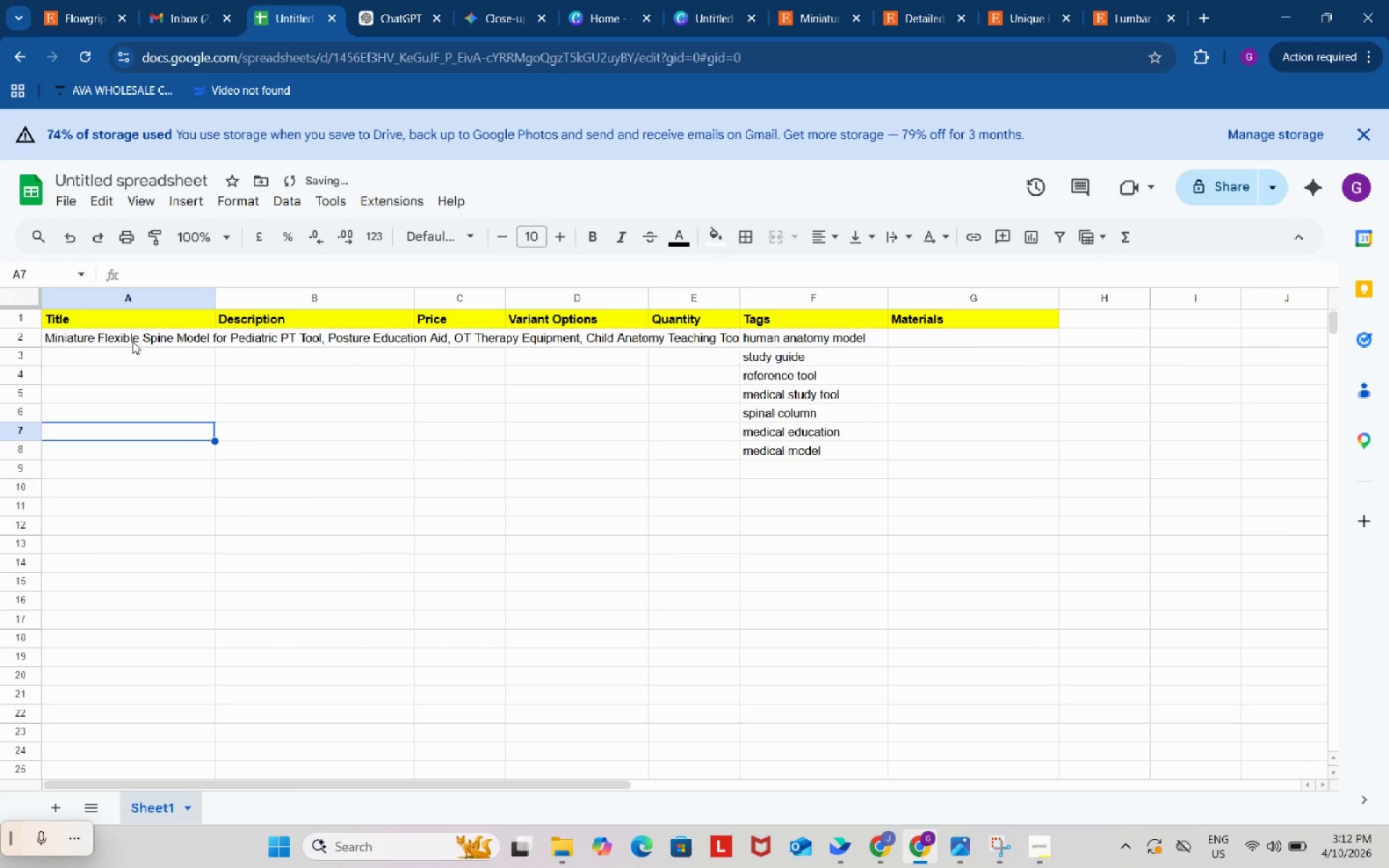 
left_click([132, 341])
 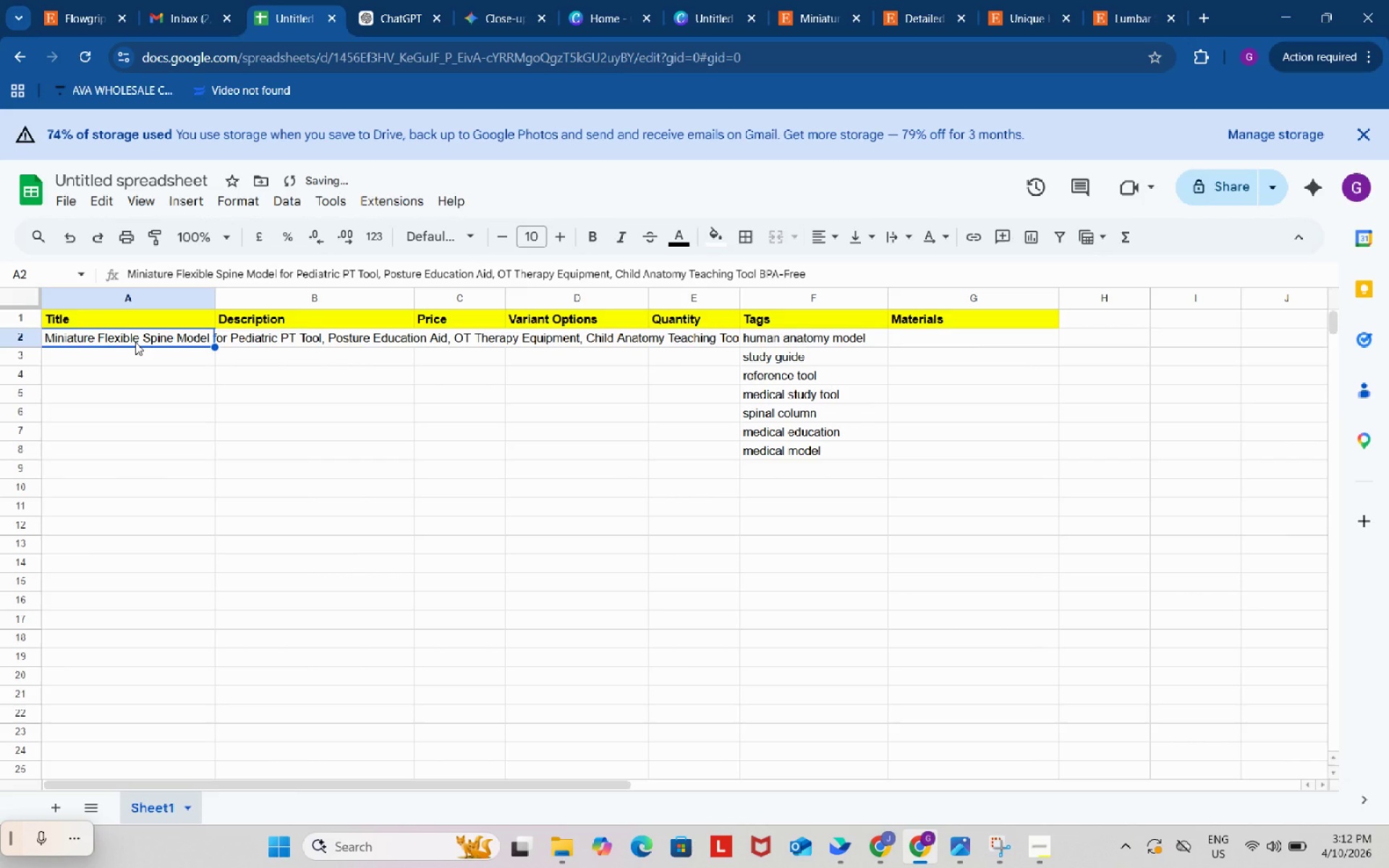 
key(Control+B)
 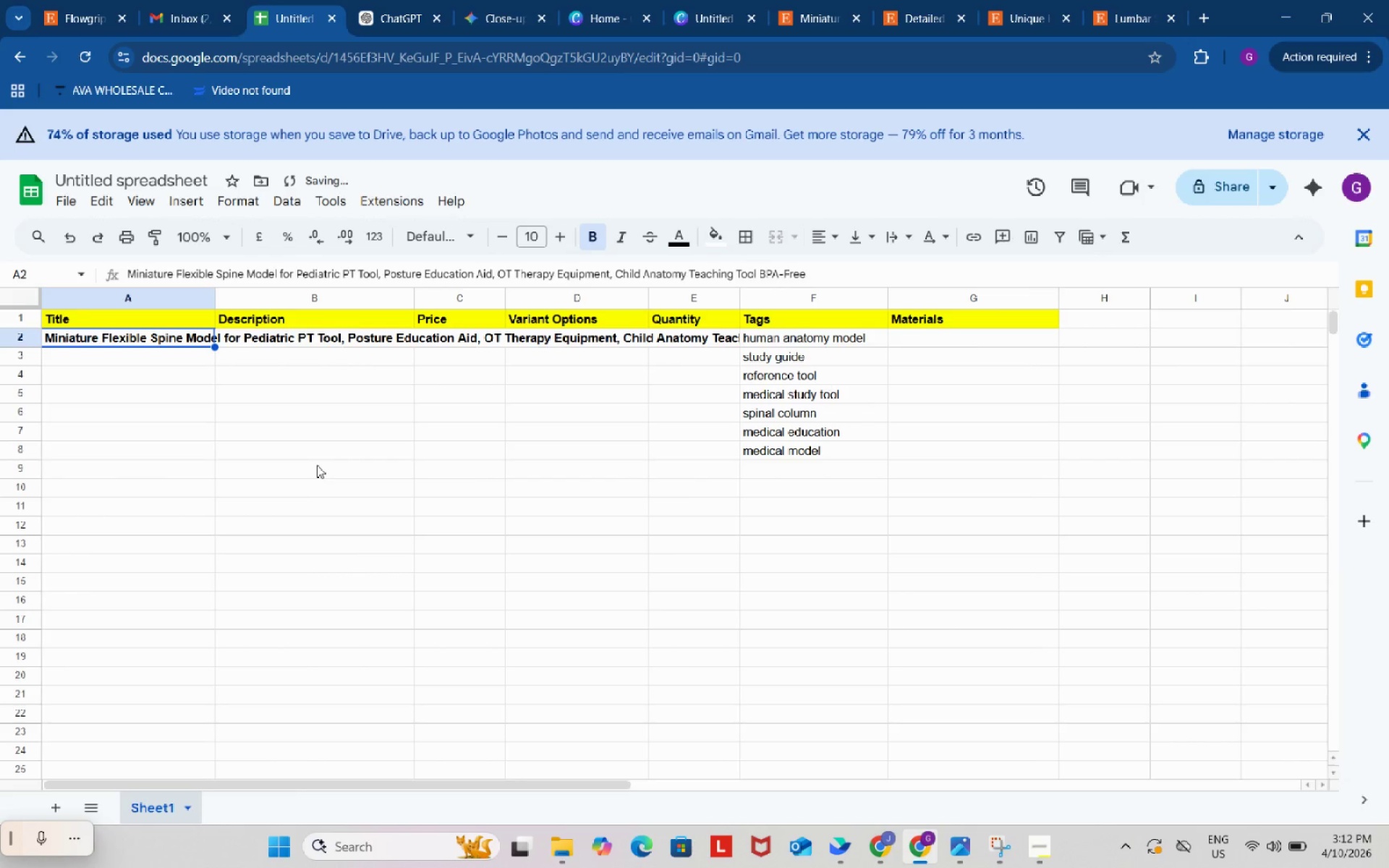 
left_click([317, 465])
 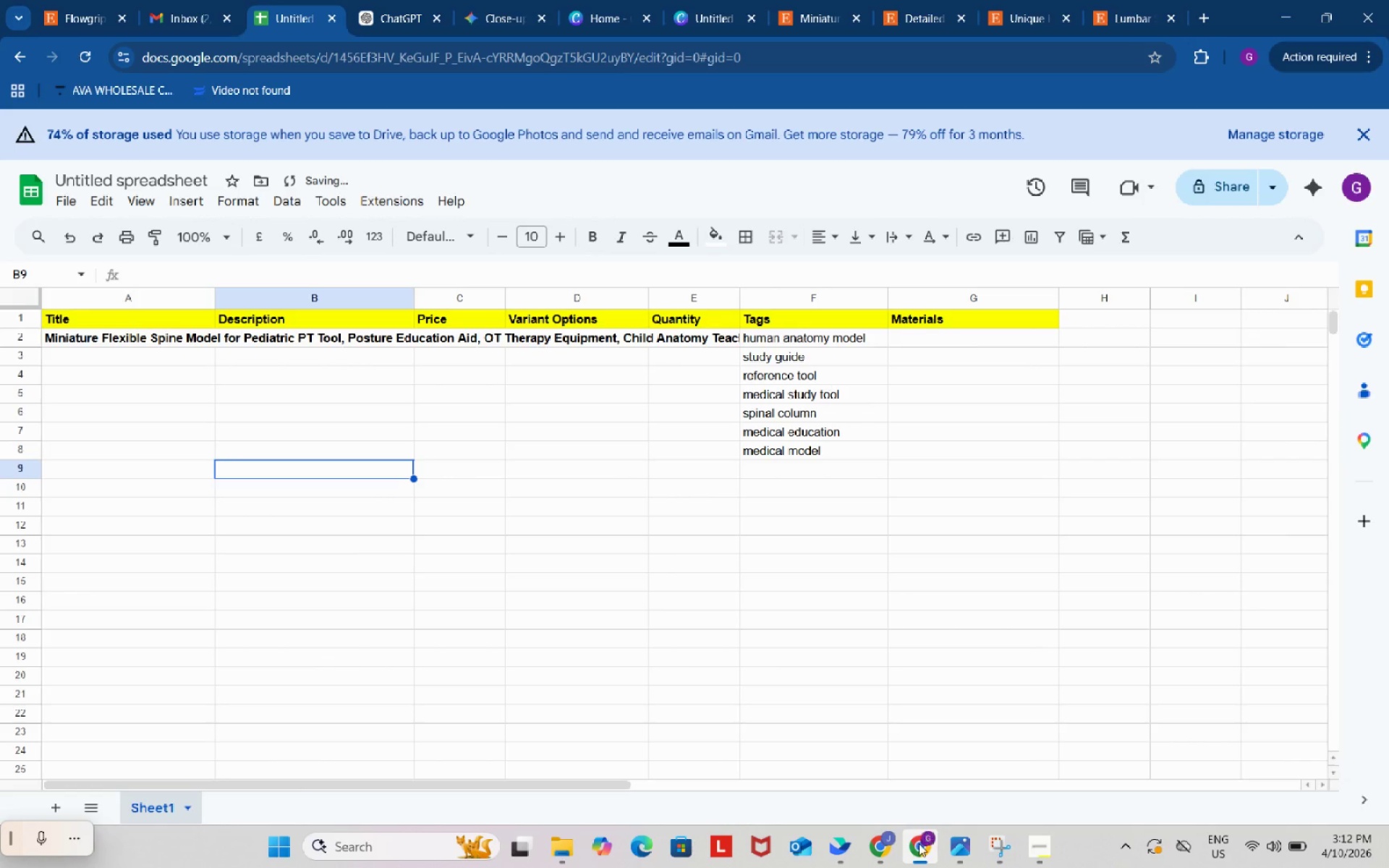 
left_click([891, 847])
 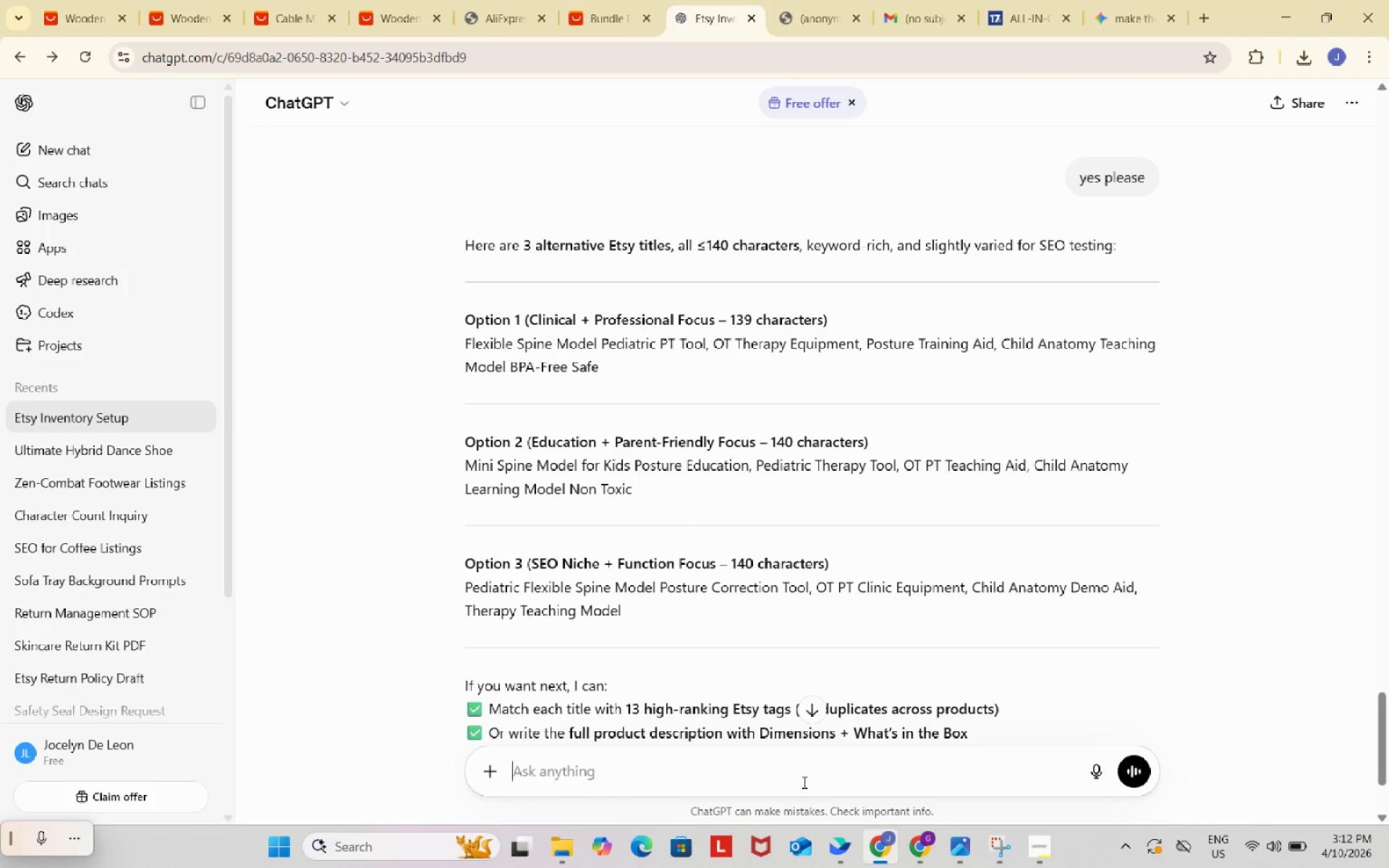 
key(Control+V)
 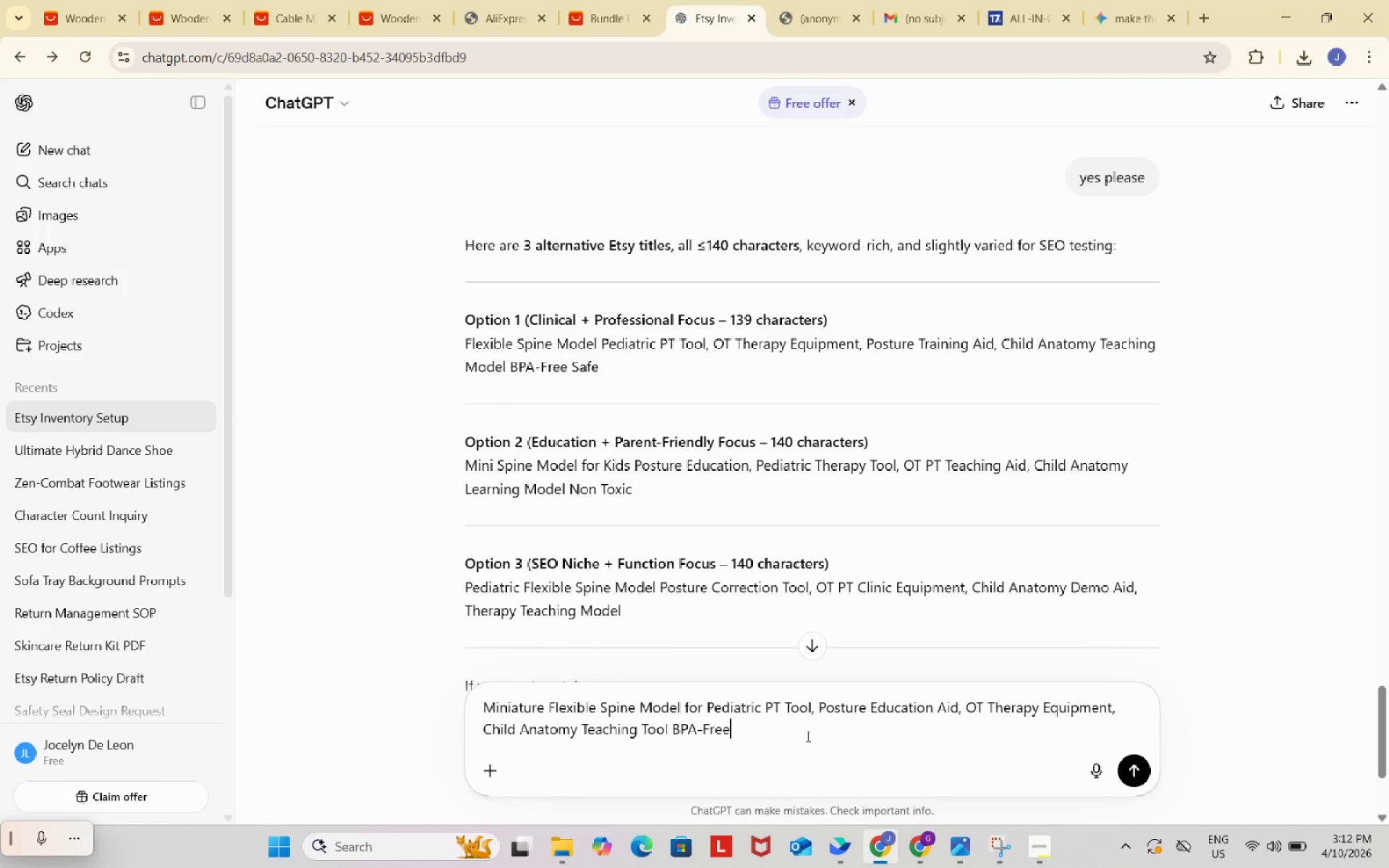 
type(. write )
 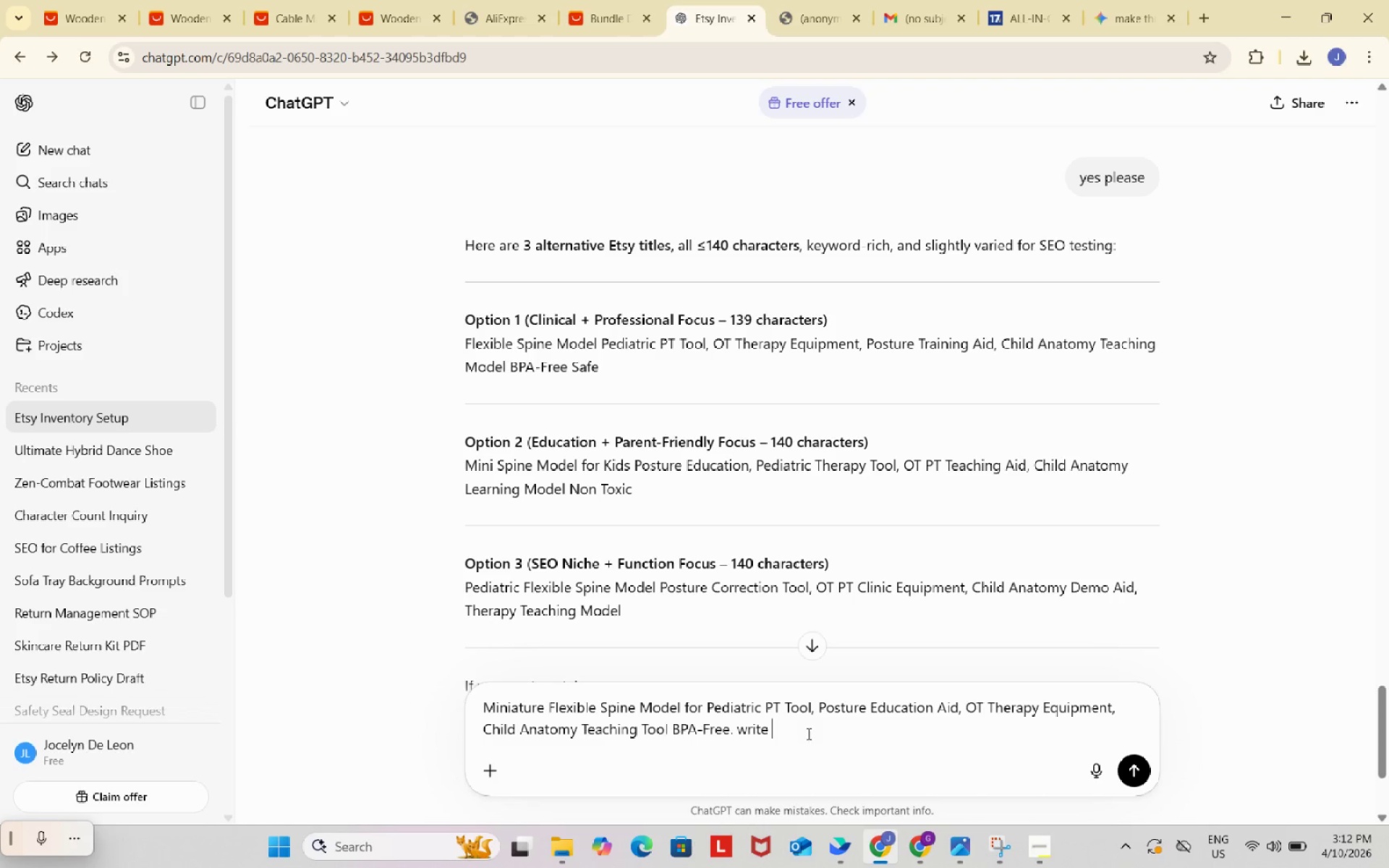 
scroll: coordinate [909, 376], scroll_direction: up, amount: 7.0
 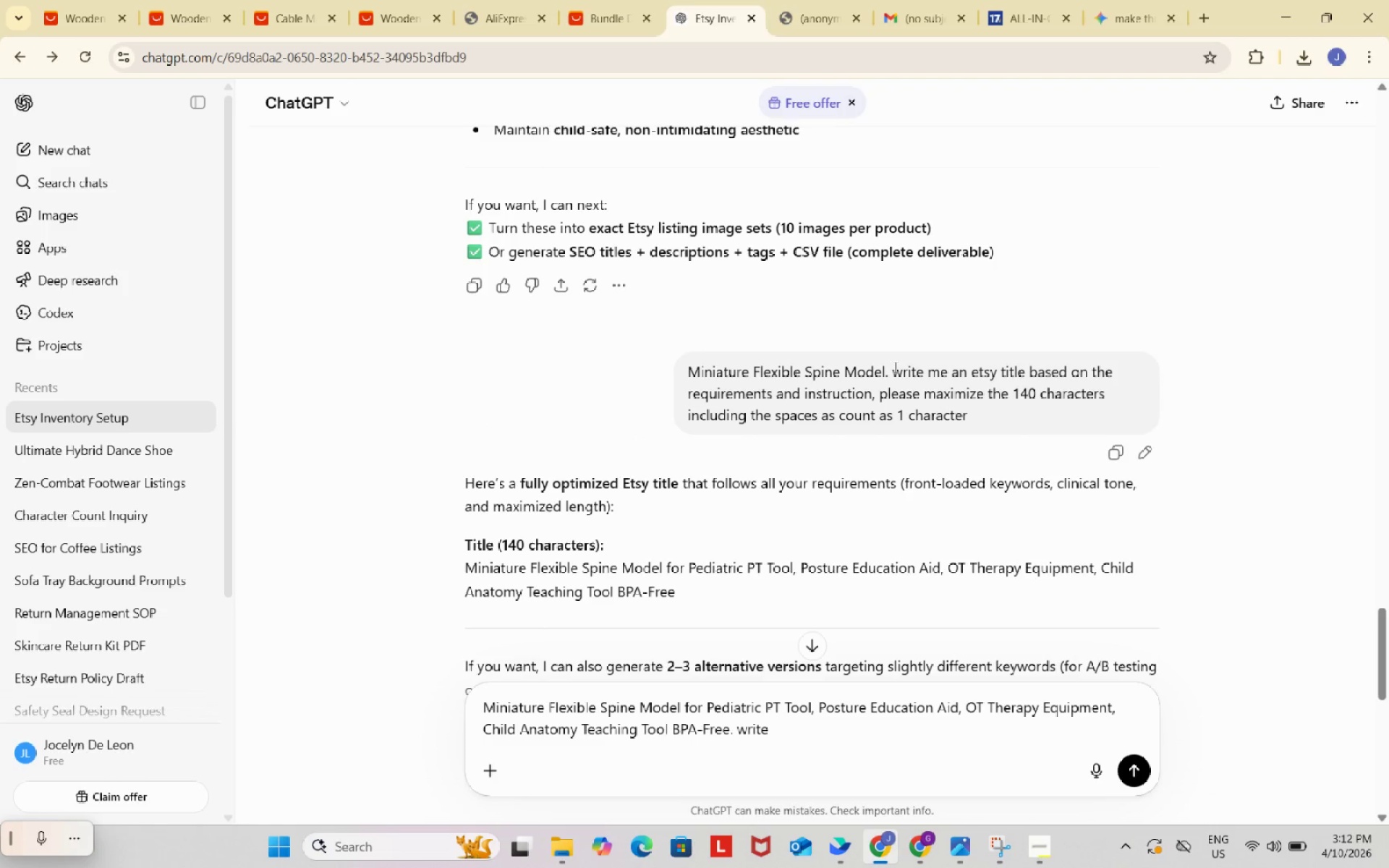 
left_click_drag(start_coordinate=[893, 367], to_coordinate=[871, 391])
 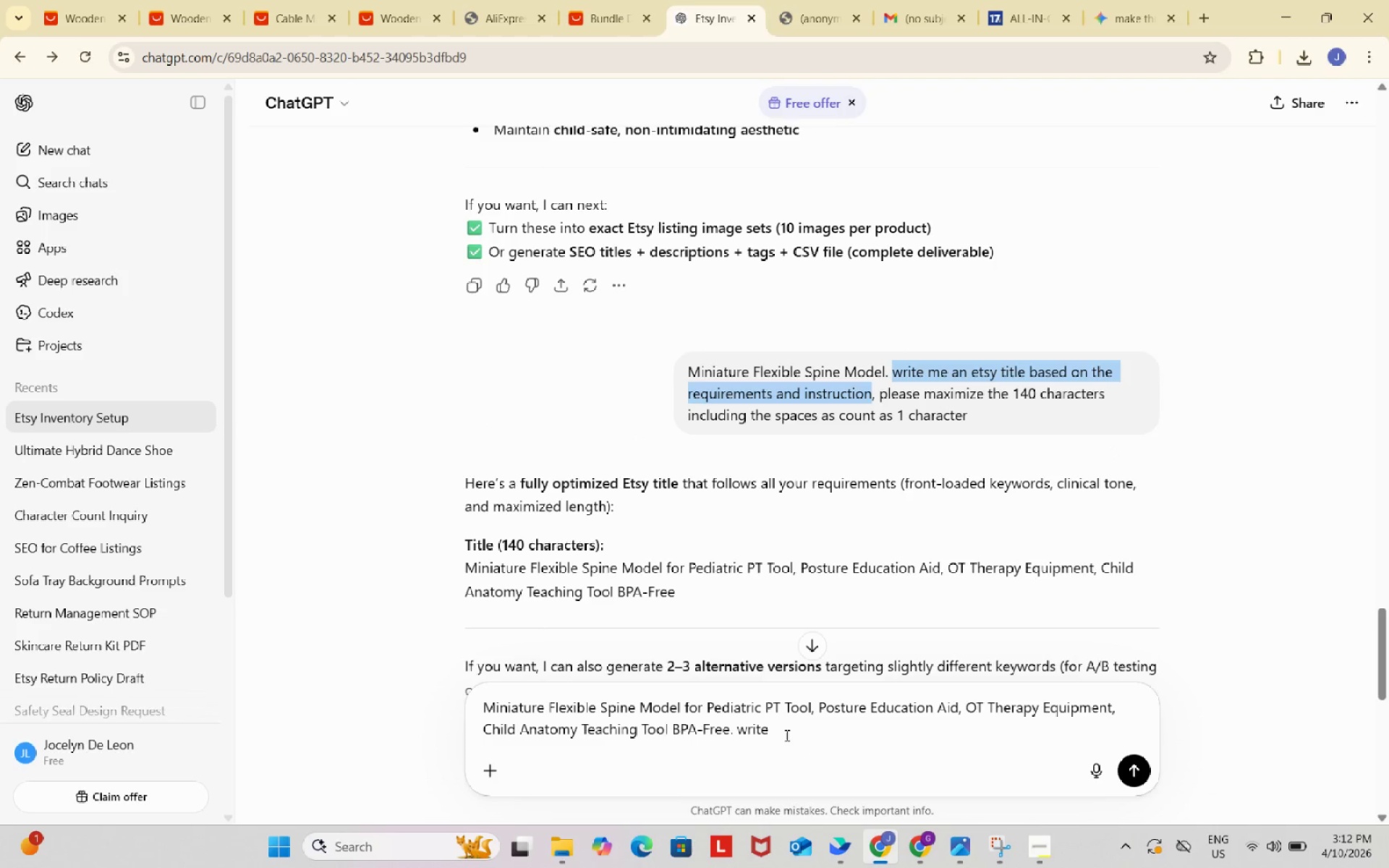 
key(Control+ControlLeft)
 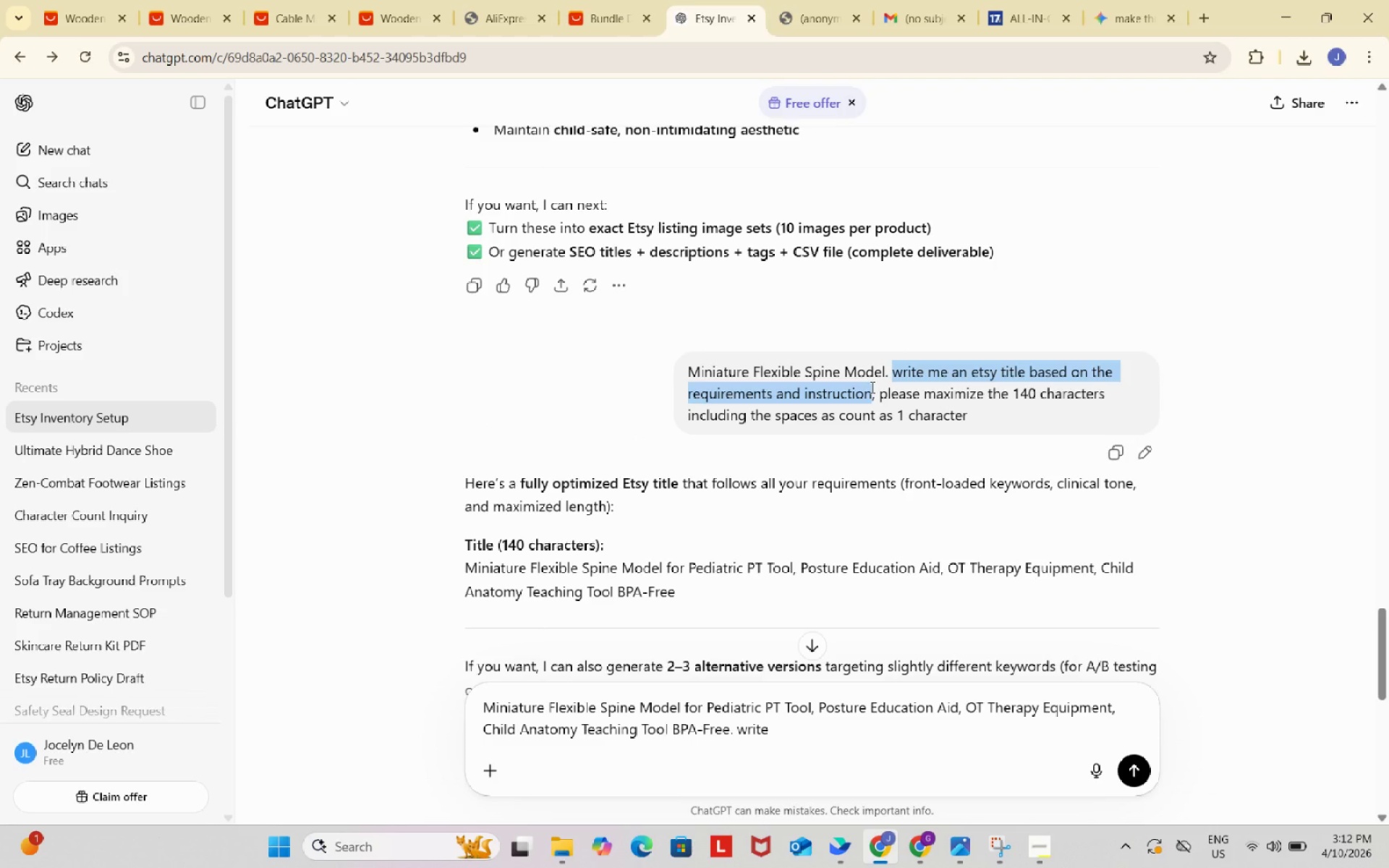 
key(Control+C)
 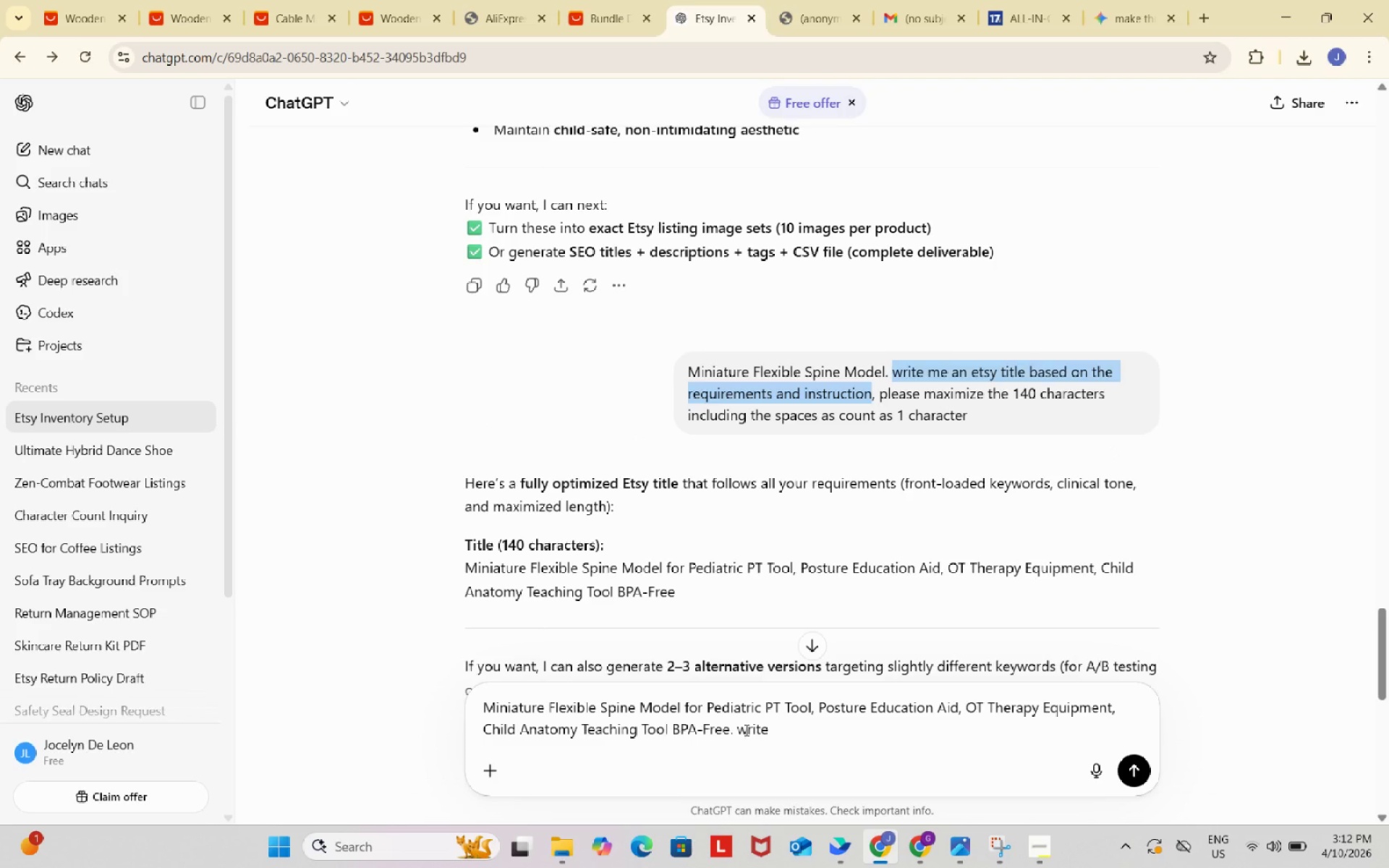 
left_click_drag(start_coordinate=[745, 730], to_coordinate=[791, 731])
 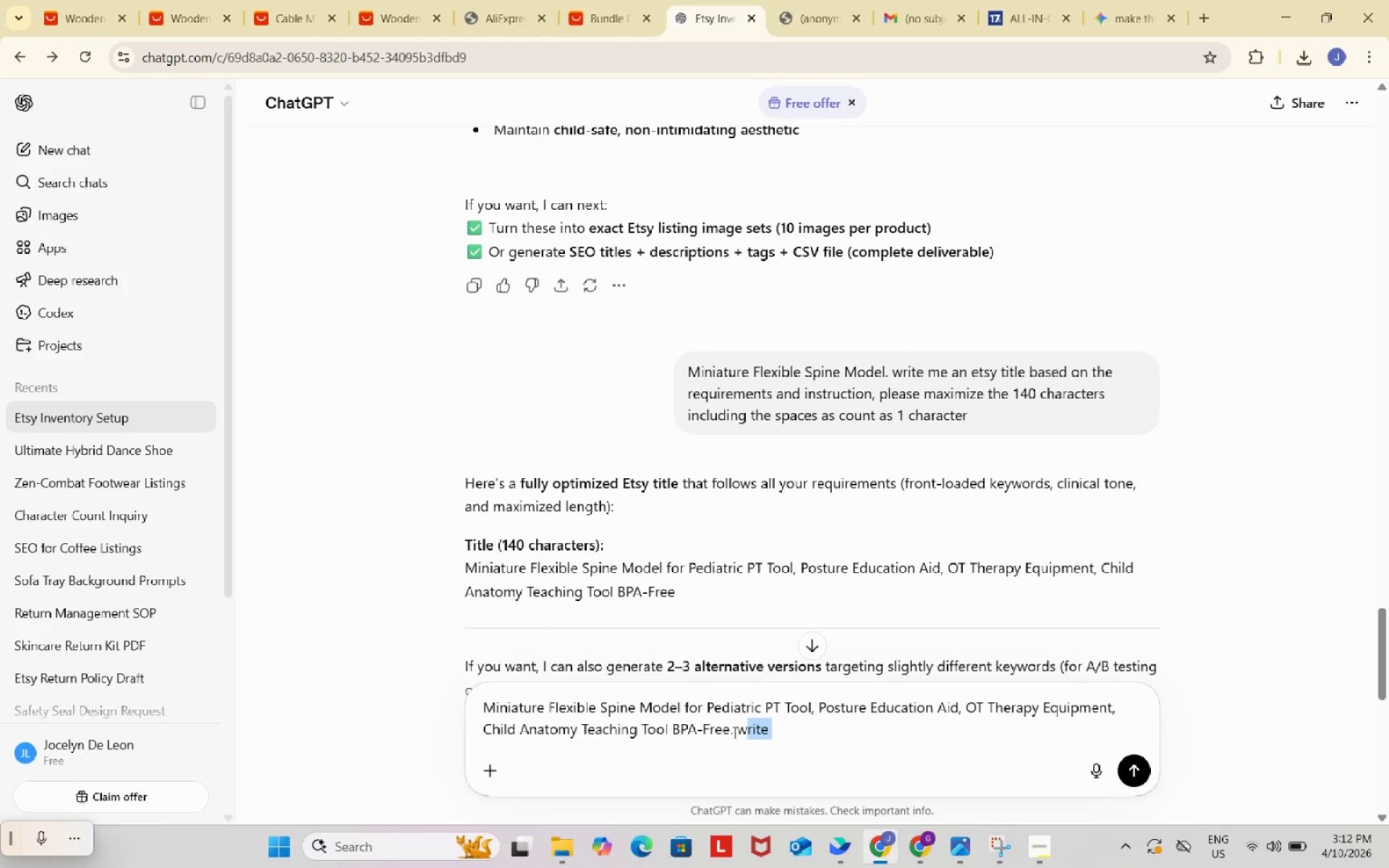 
left_click_drag(start_coordinate=[734, 732], to_coordinate=[797, 730])
 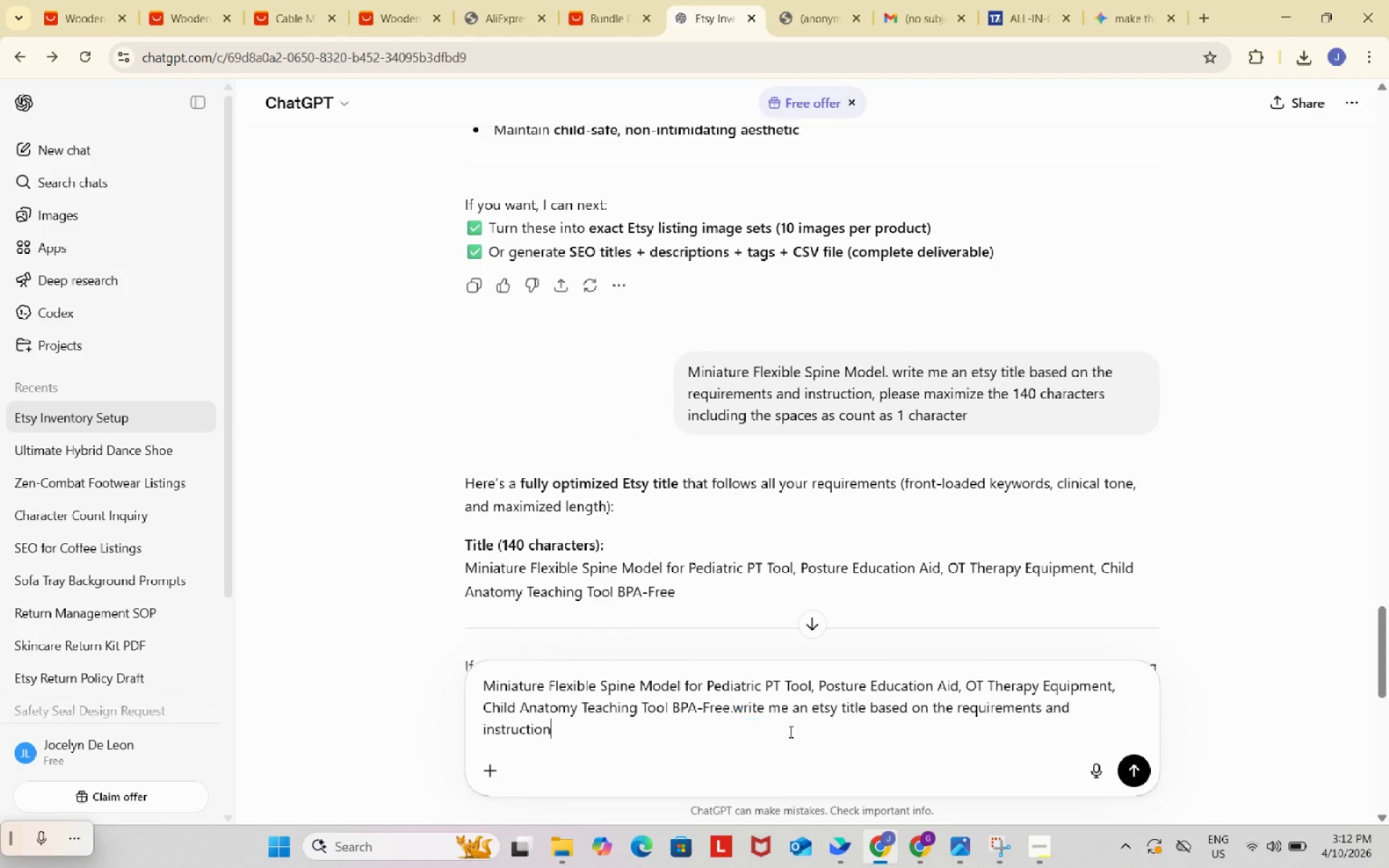 
key(Control+ControlLeft)
 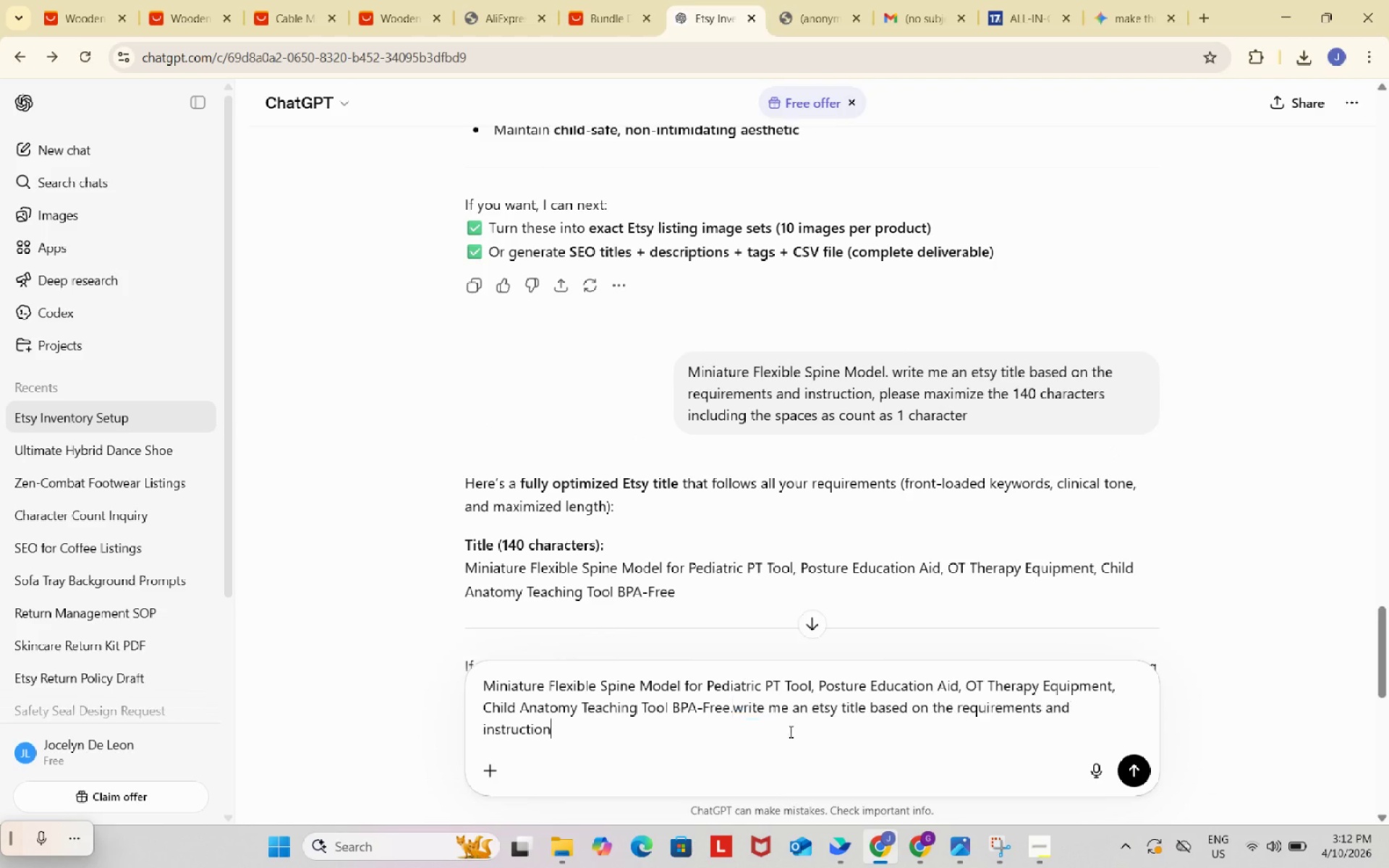 
key(Control+V)
 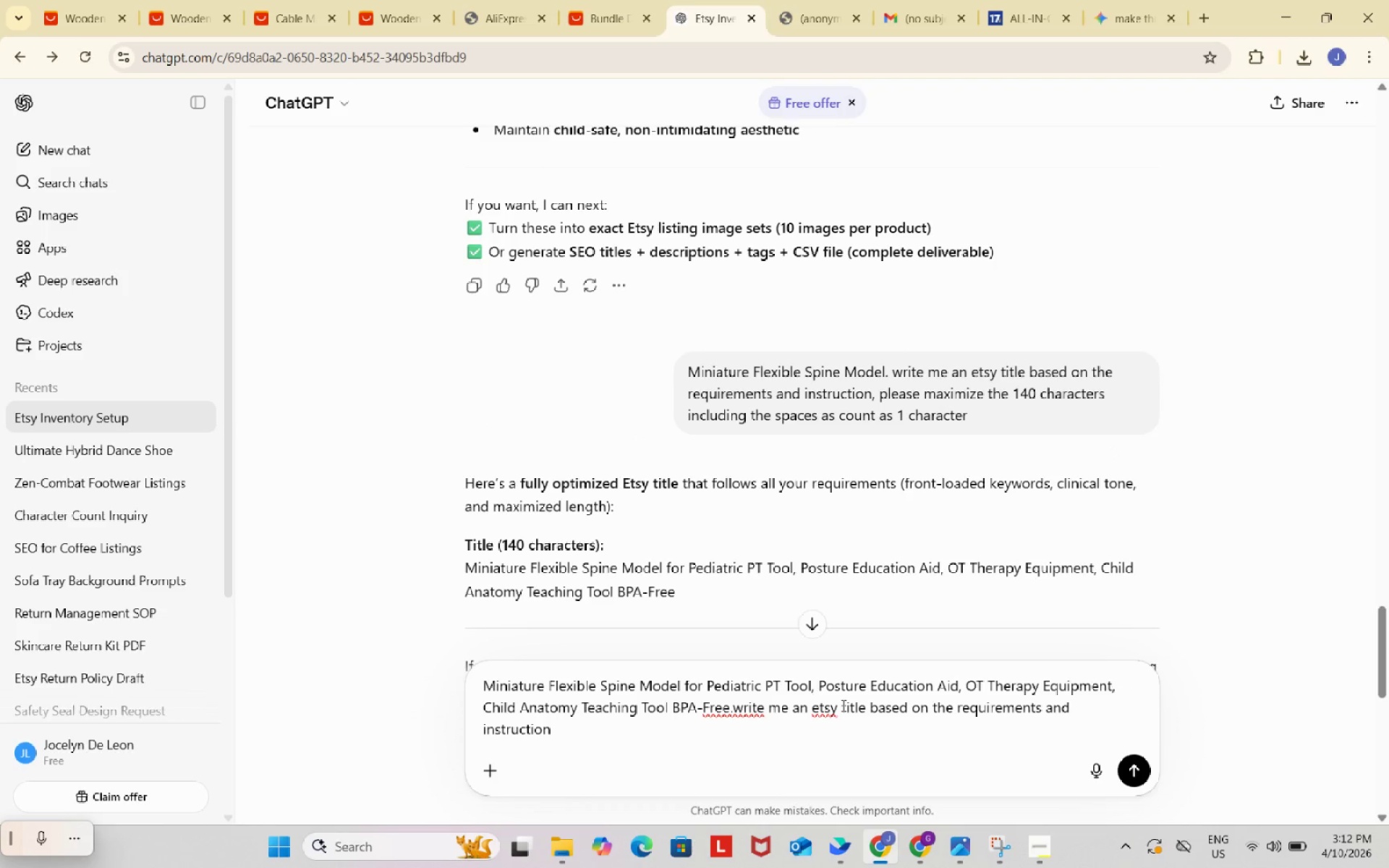 
left_click_drag(start_coordinate=[841, 705], to_coordinate=[867, 706])
 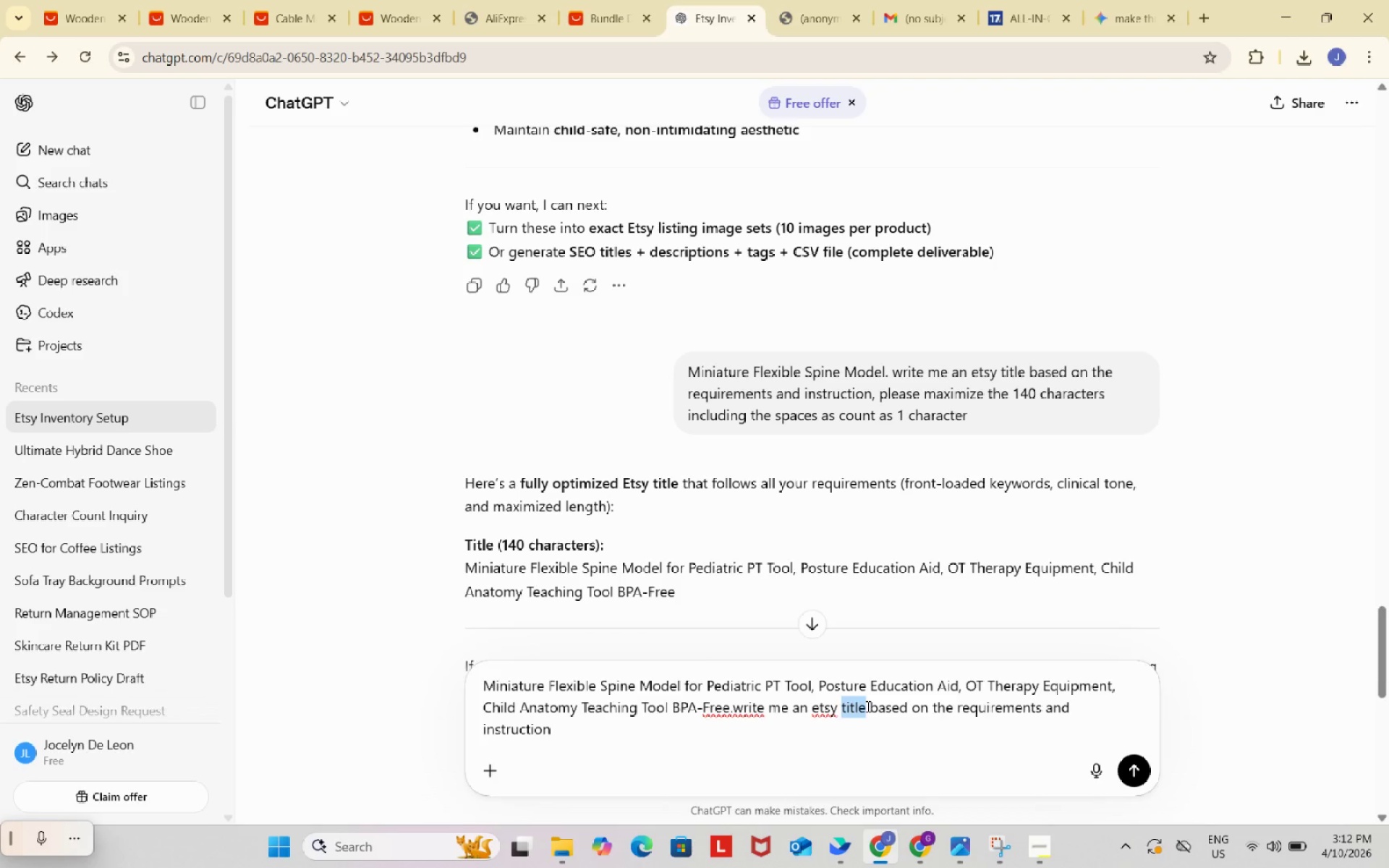 
type(product description)
 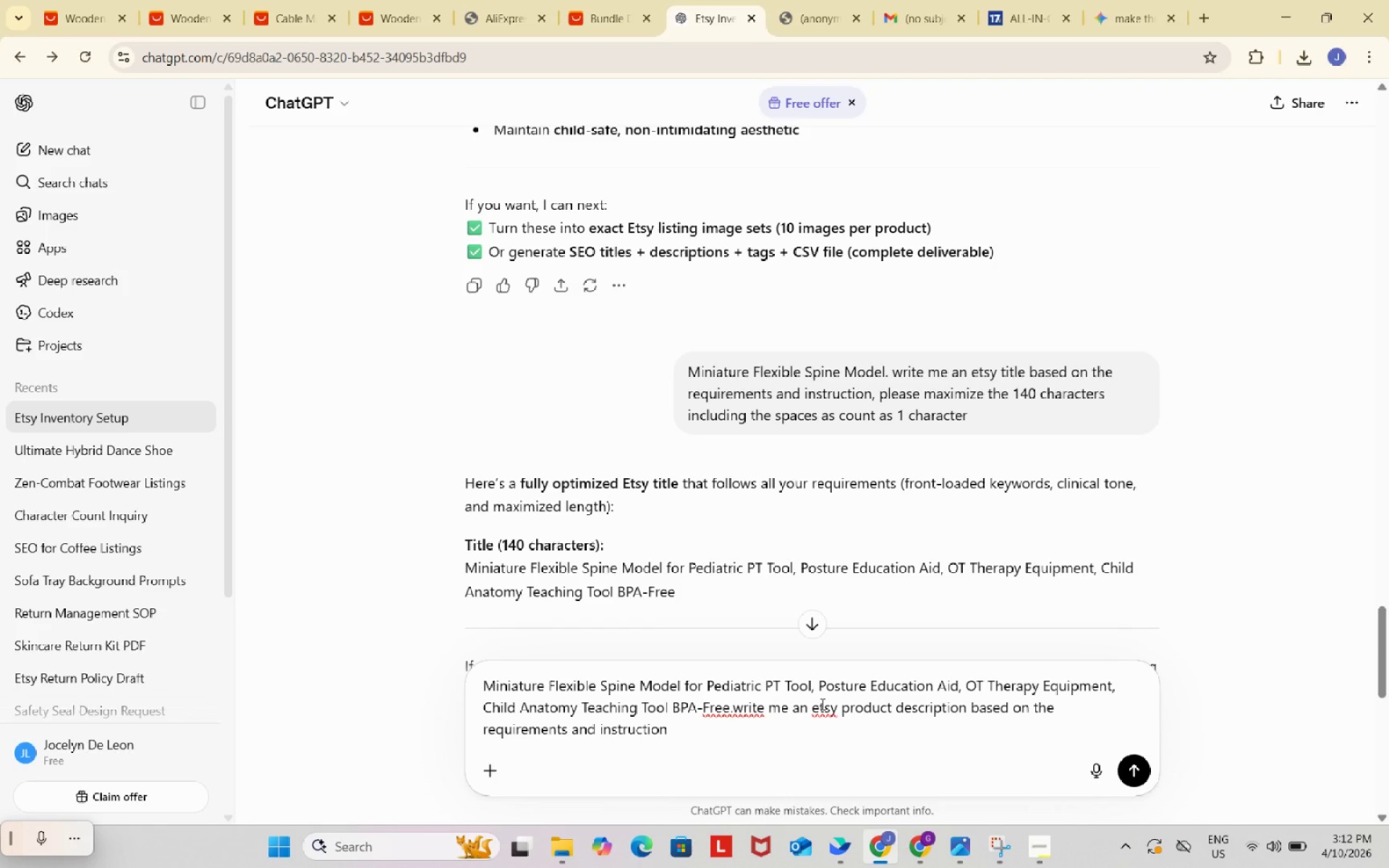 
left_click([826, 731])
 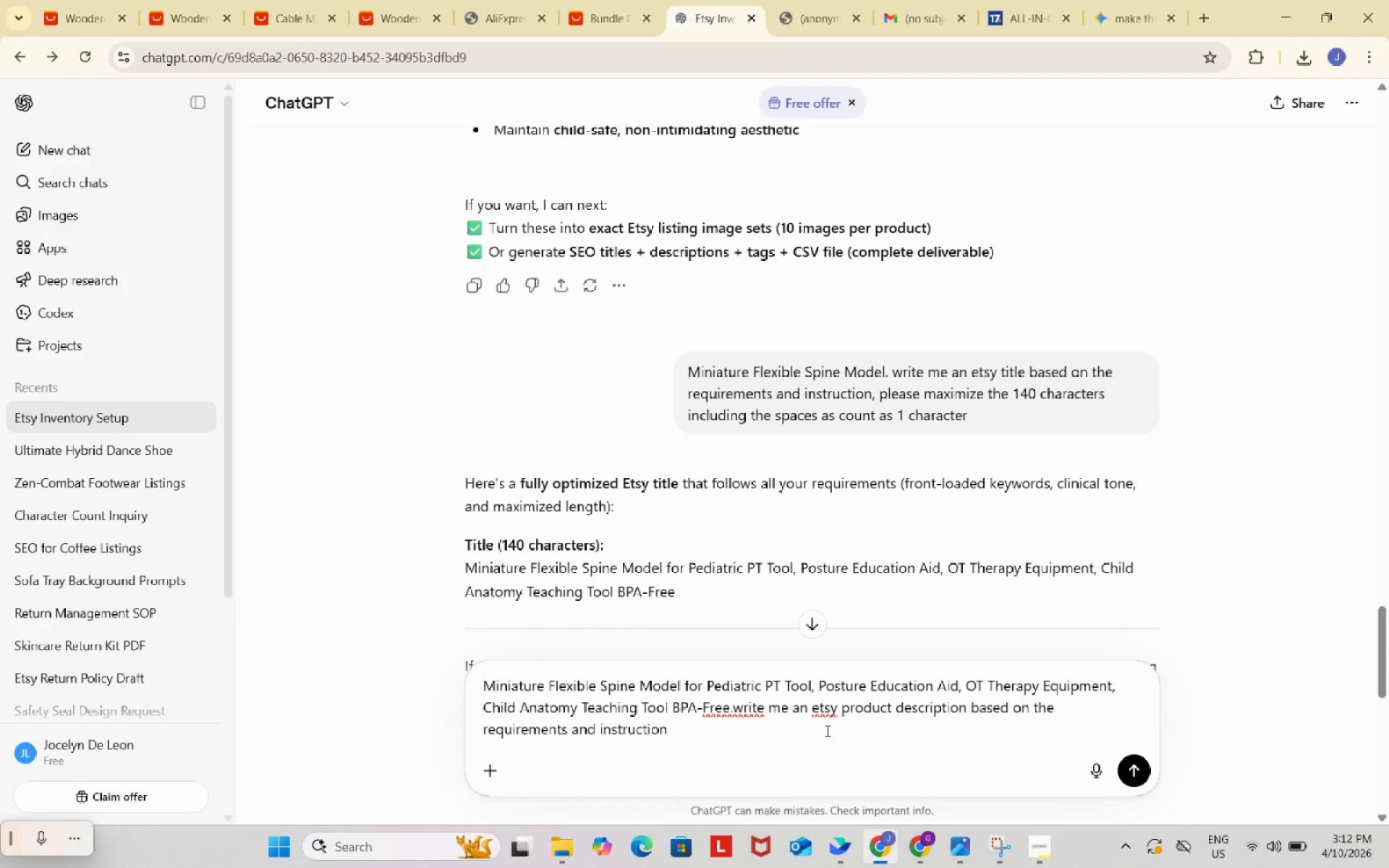 
type(. also the tags)
 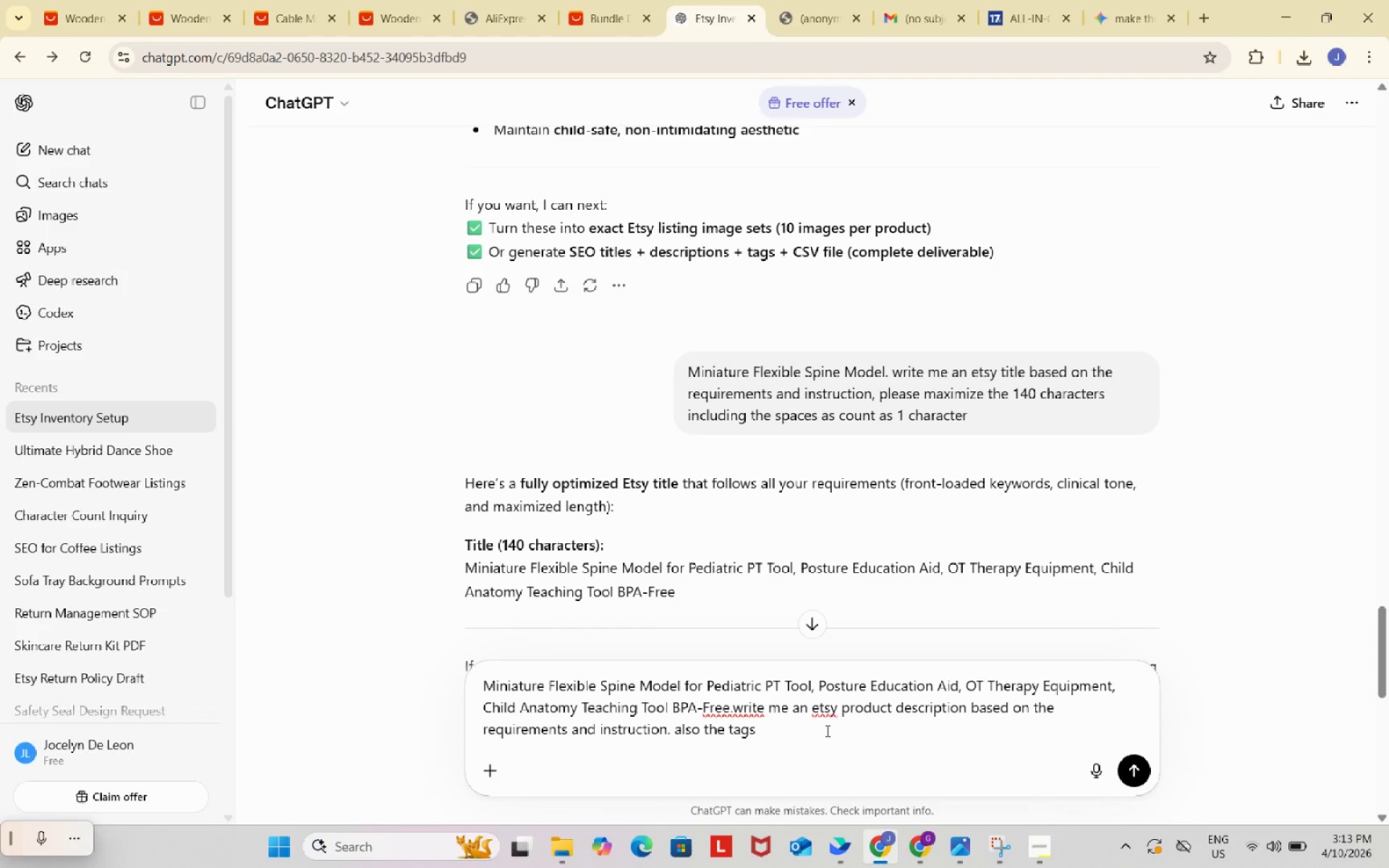 
key(Enter)
 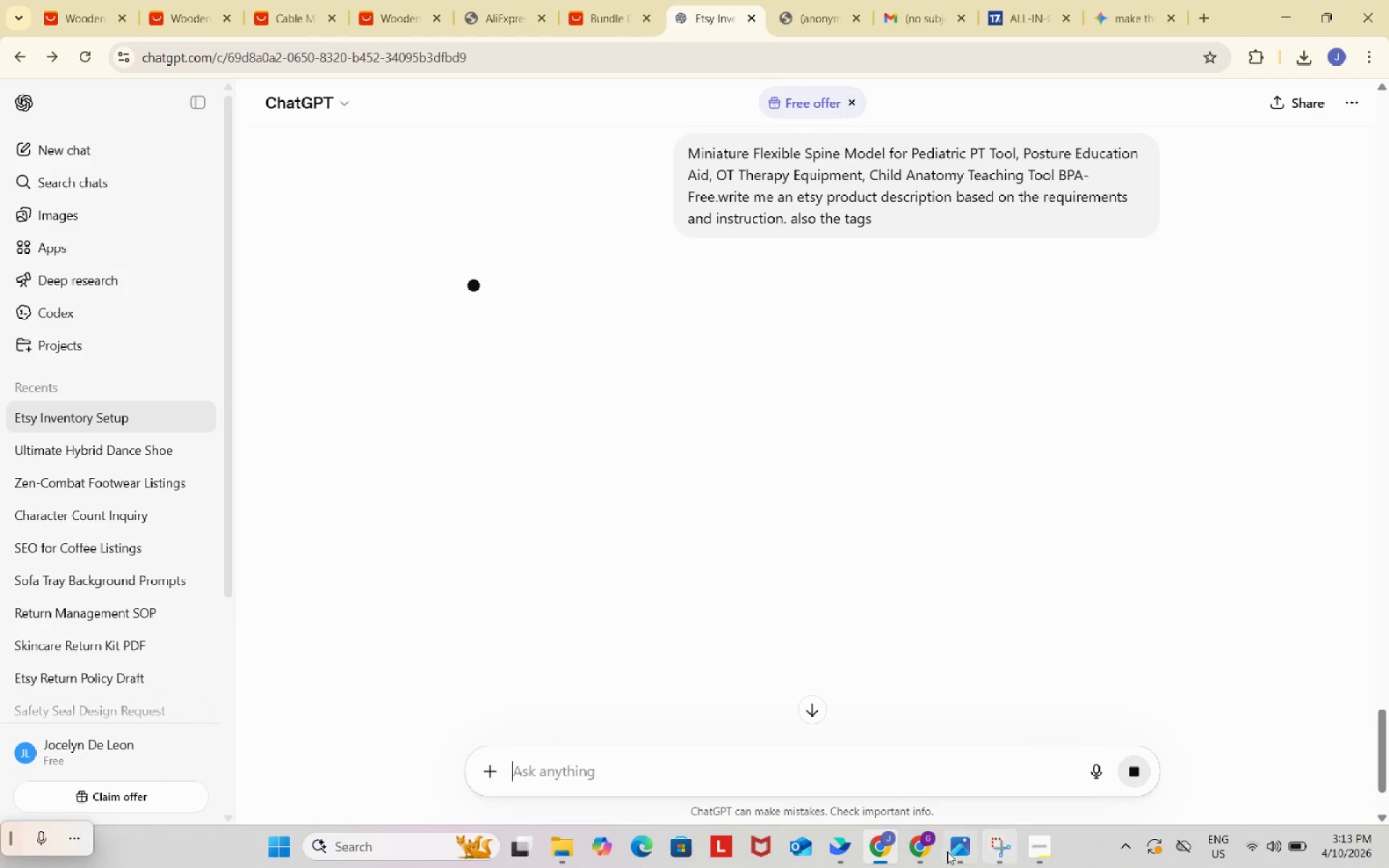 
left_click([912, 841])
 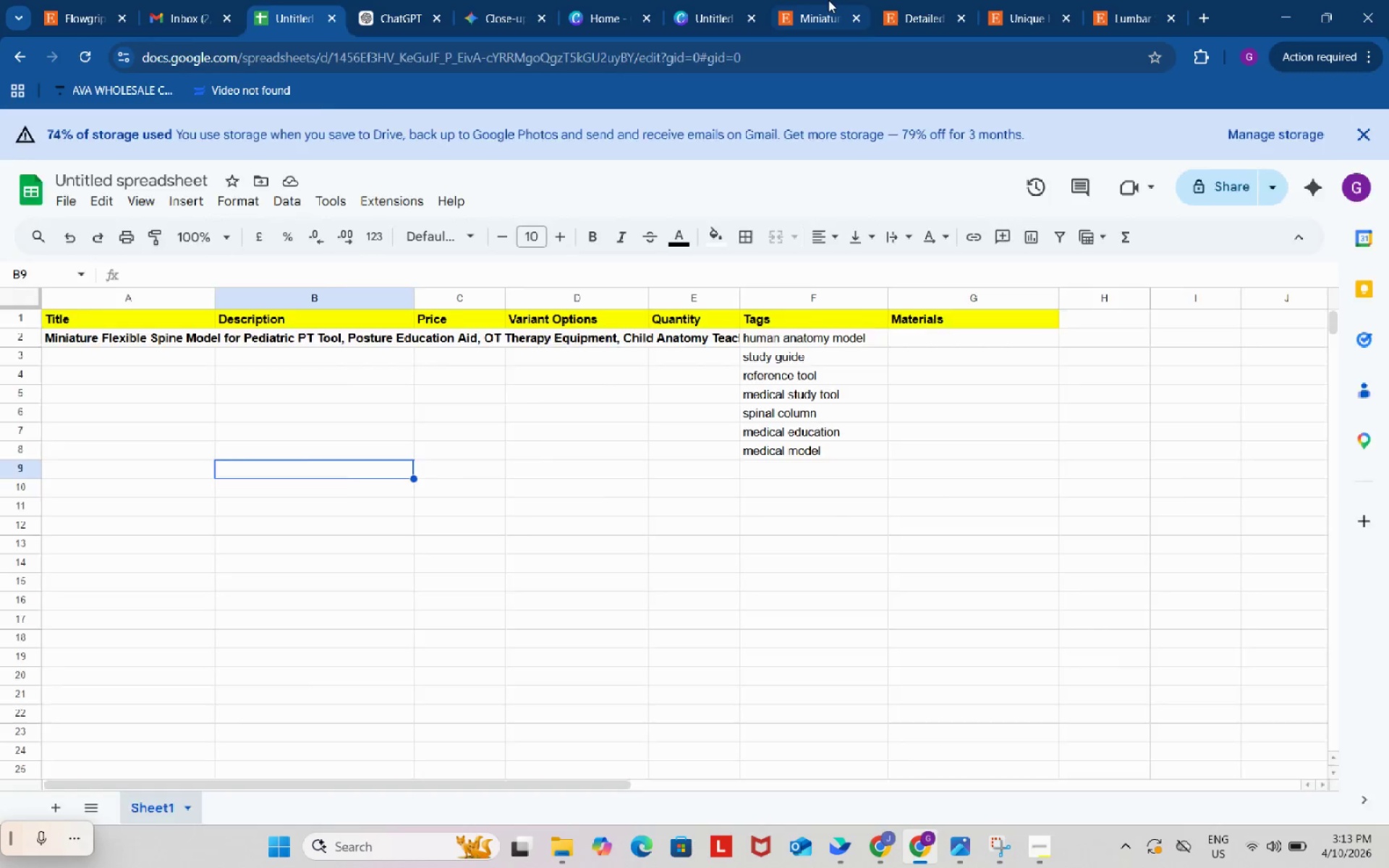 
double_click([956, 0])
 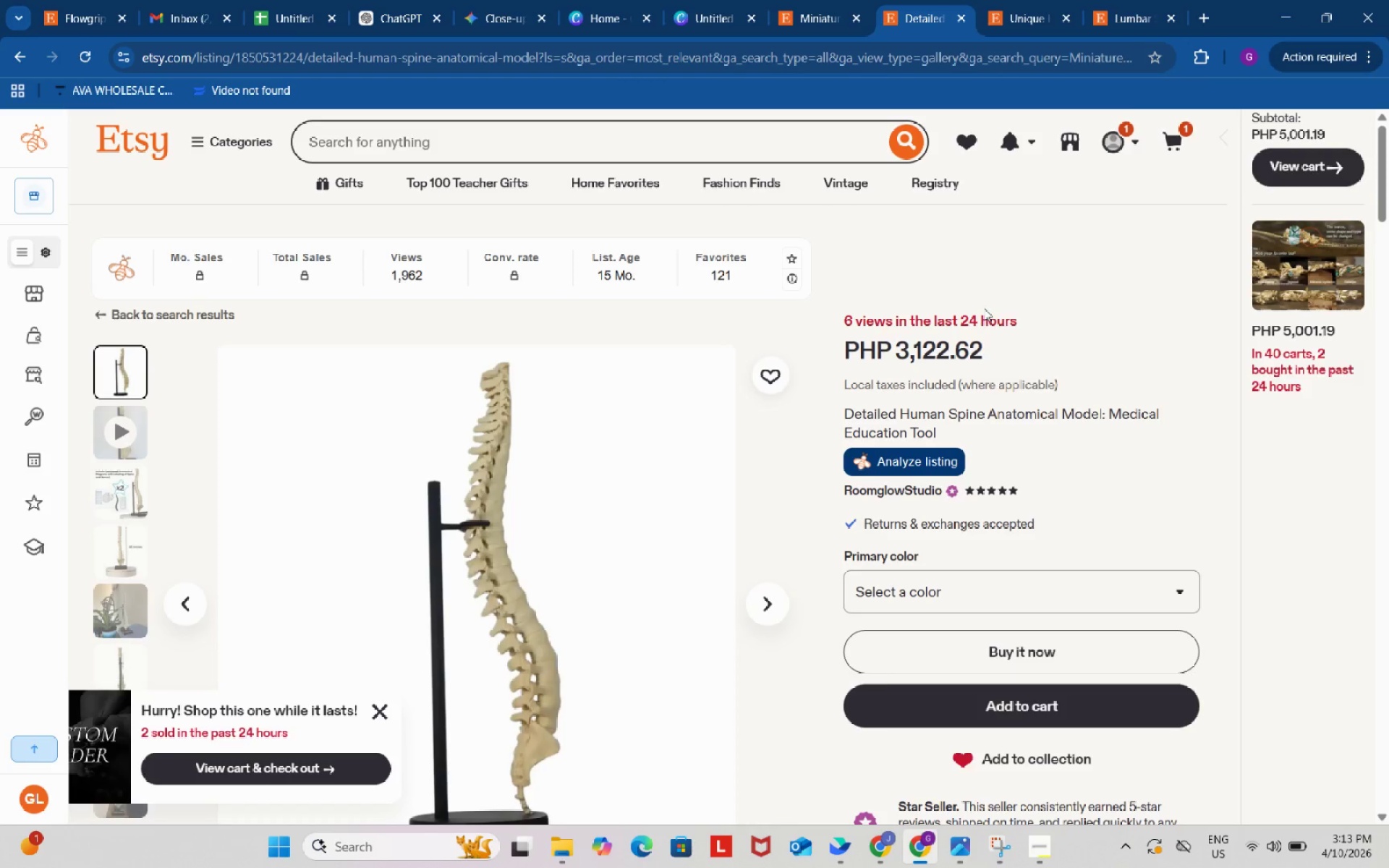 
scroll: coordinate [997, 398], scroll_direction: down, amount: 5.0
 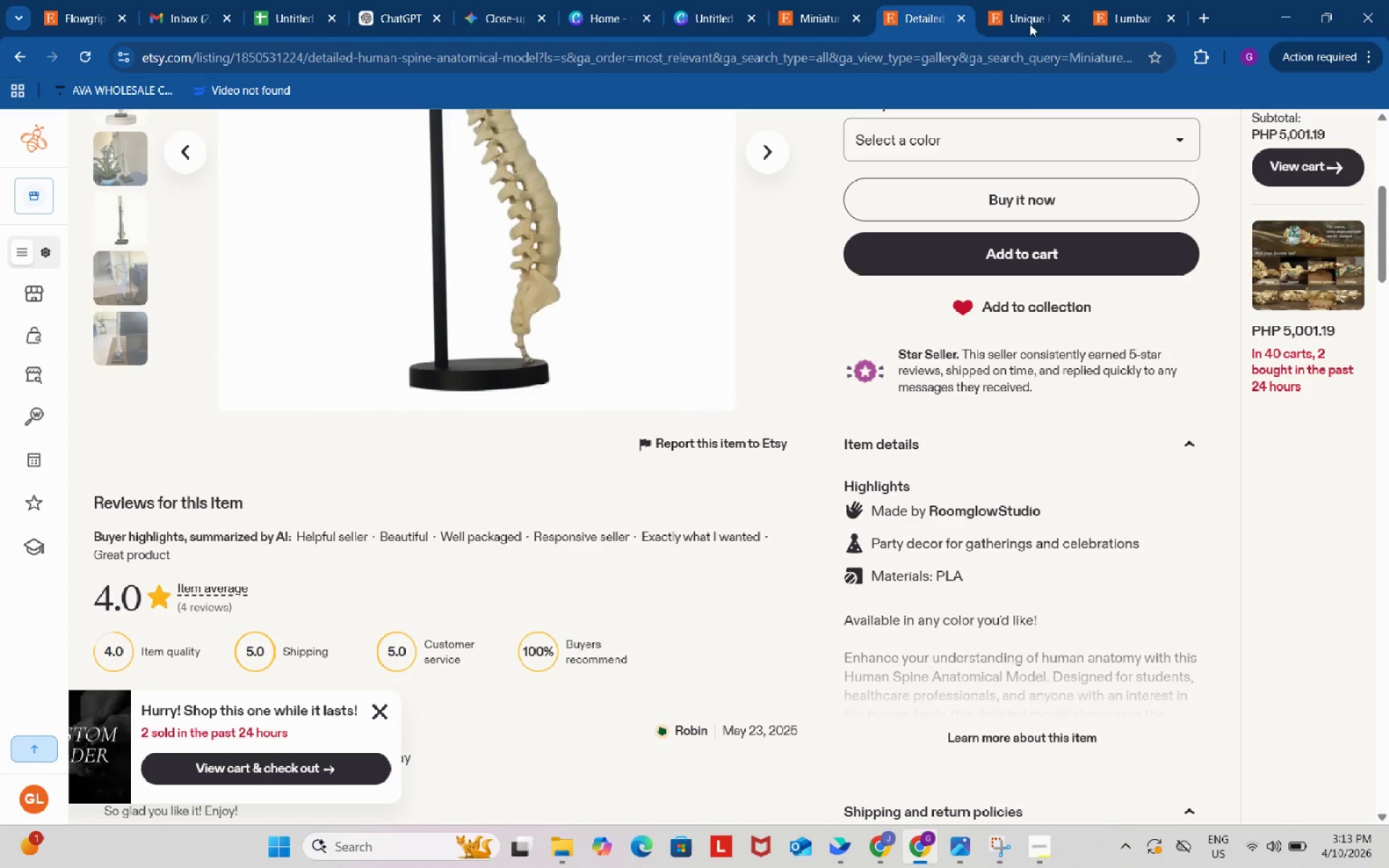 
left_click([1030, 0])
 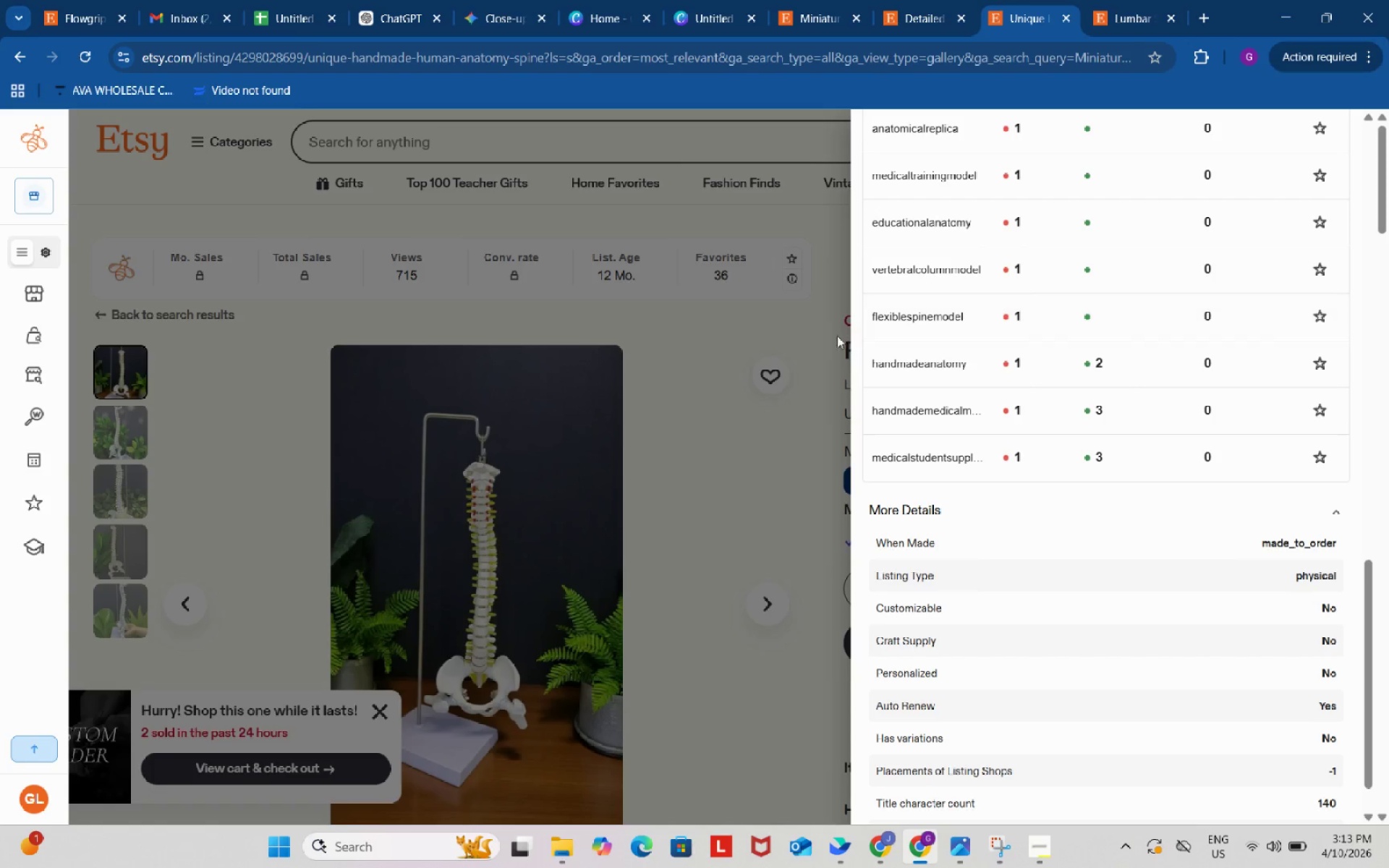 
left_click([821, 331])
 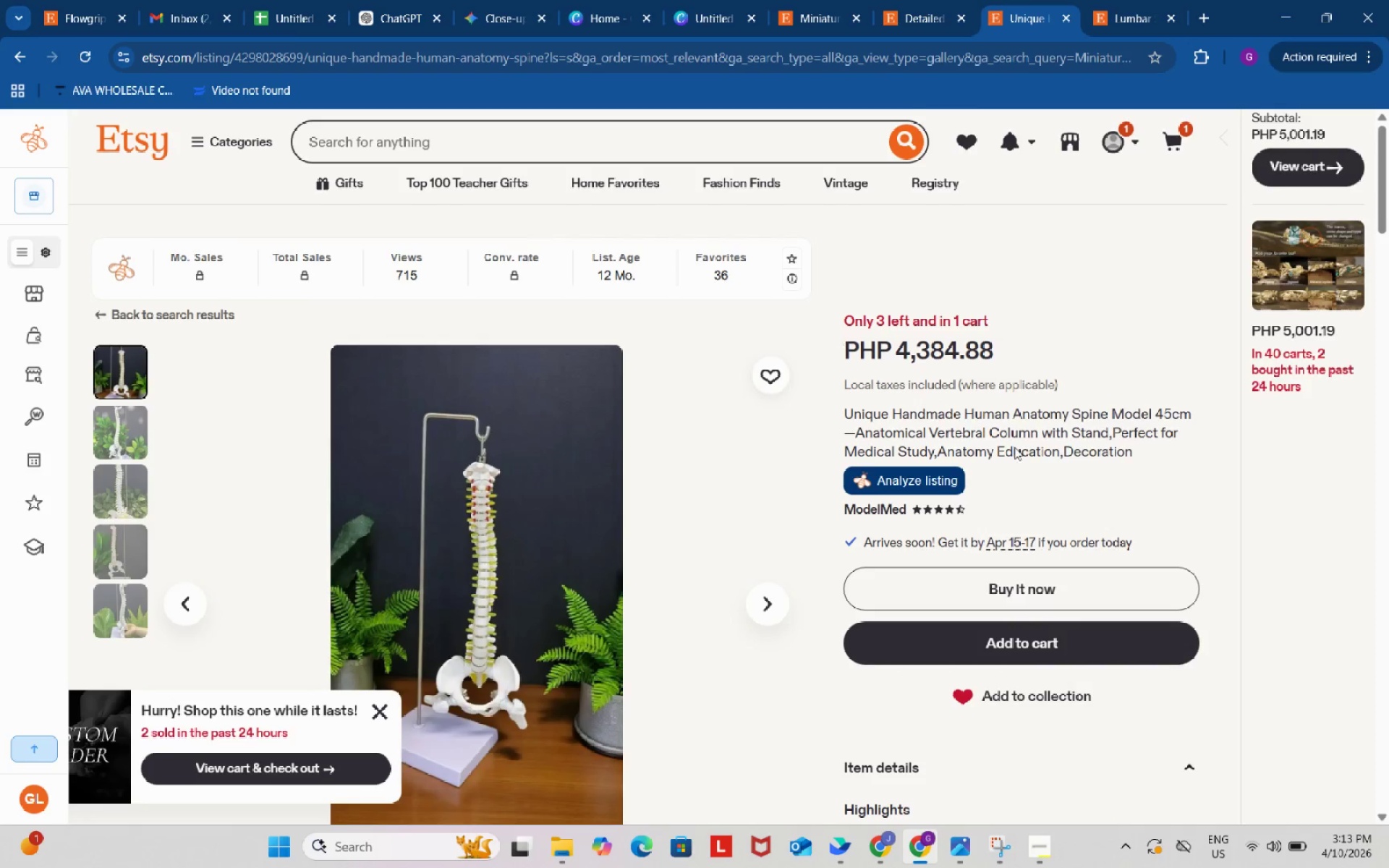 
scroll: coordinate [1016, 448], scroll_direction: down, amount: 1.0
 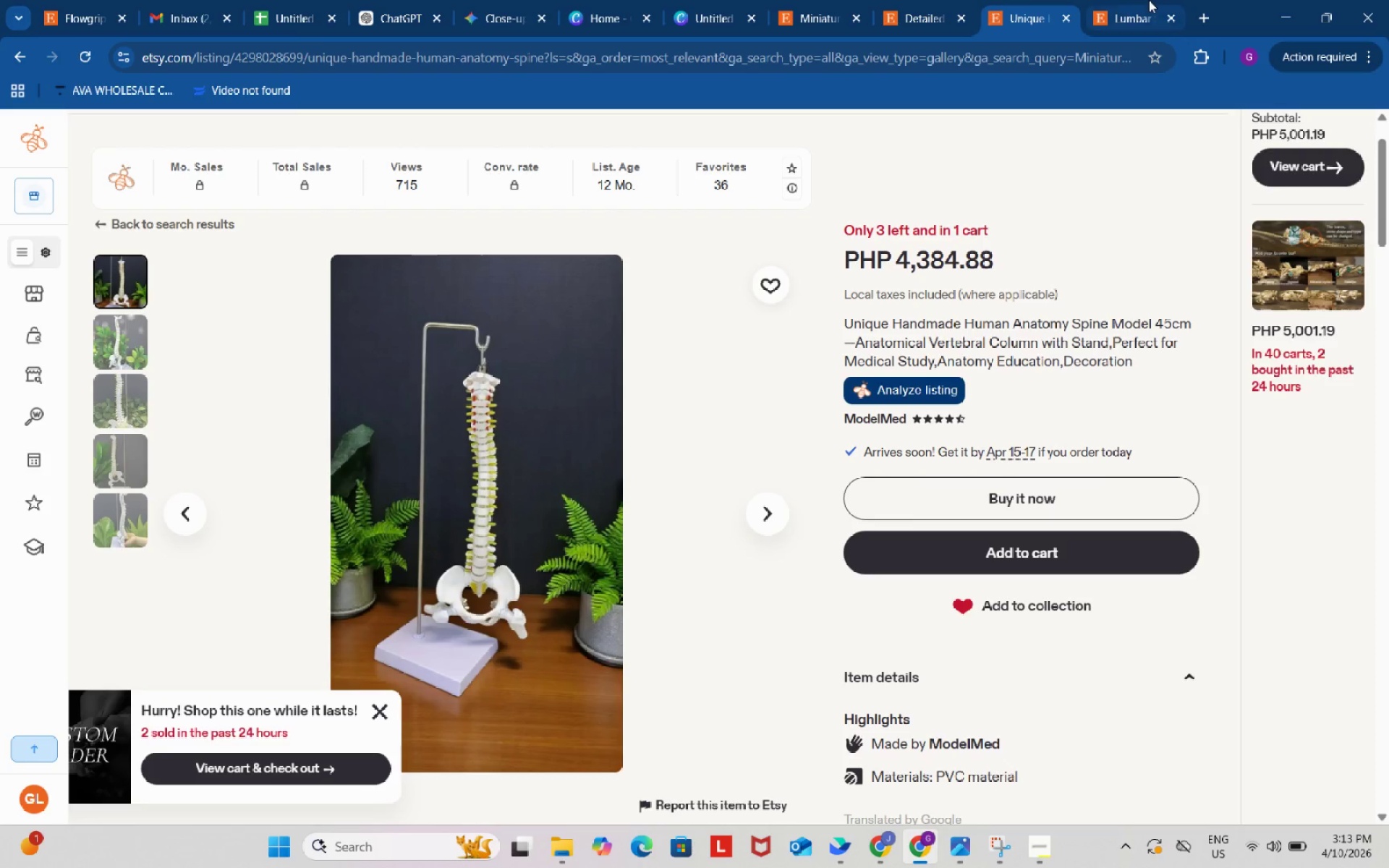 
left_click([1144, 0])
 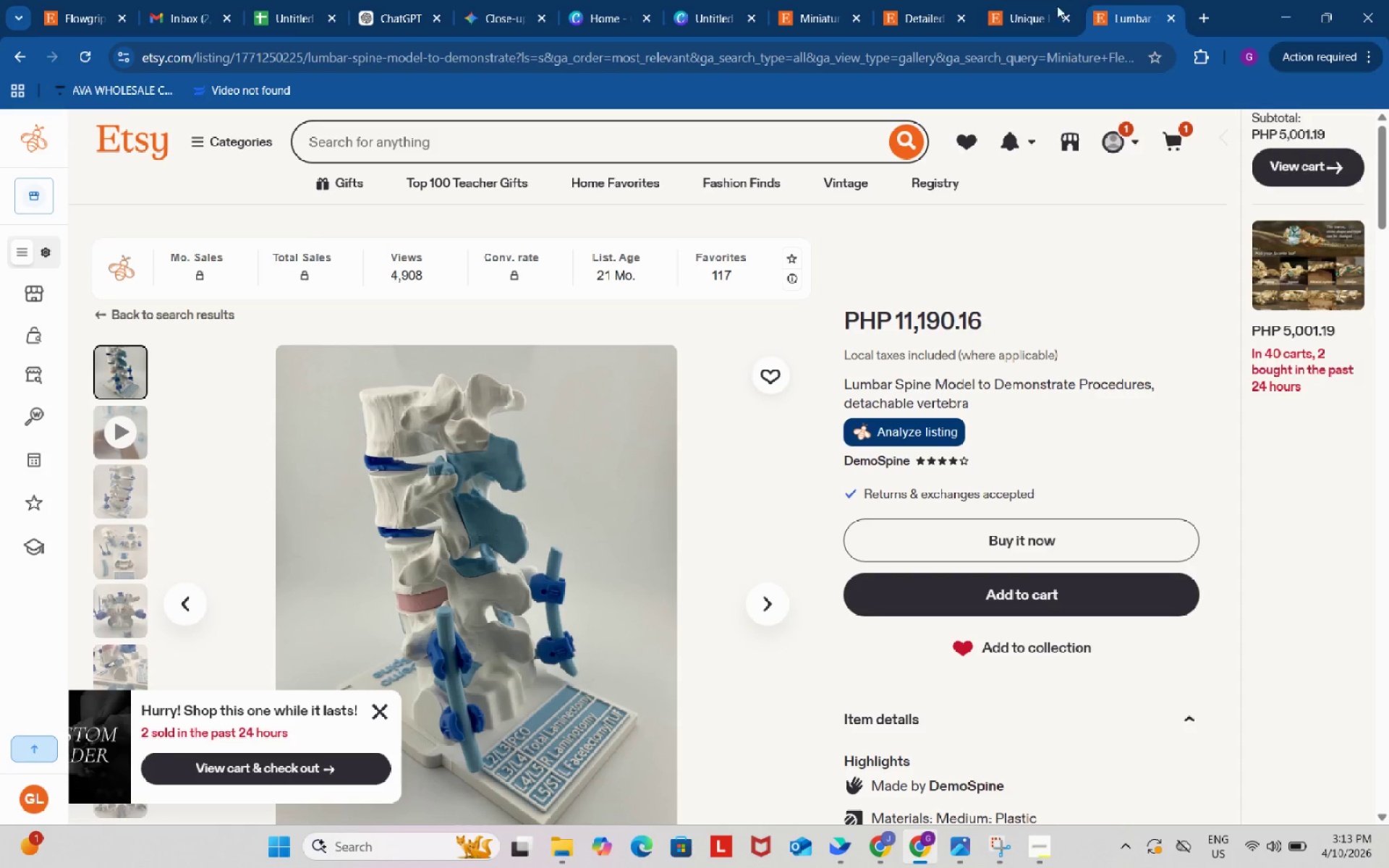 
left_click([950, 0])
 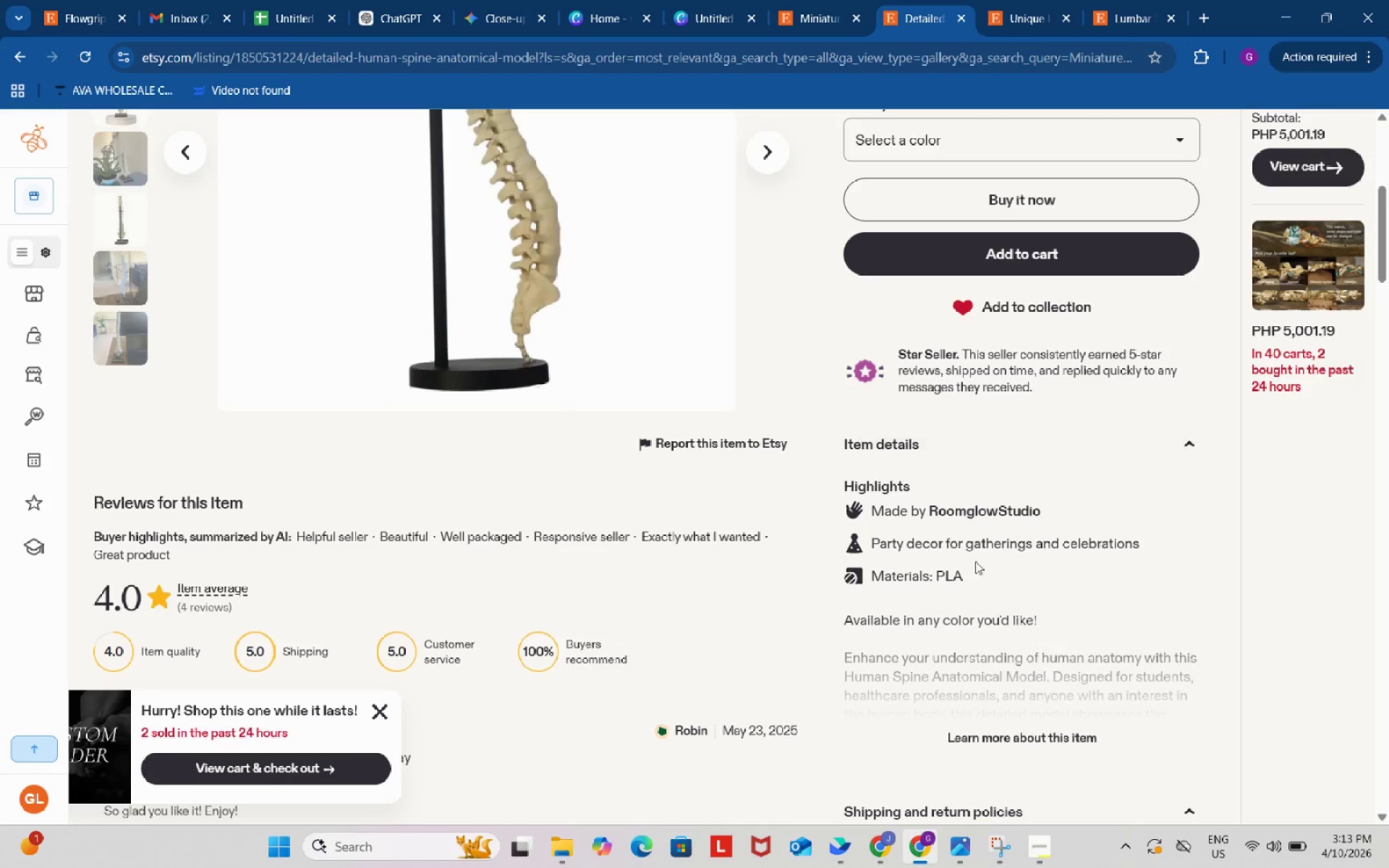 
wait(5.06)
 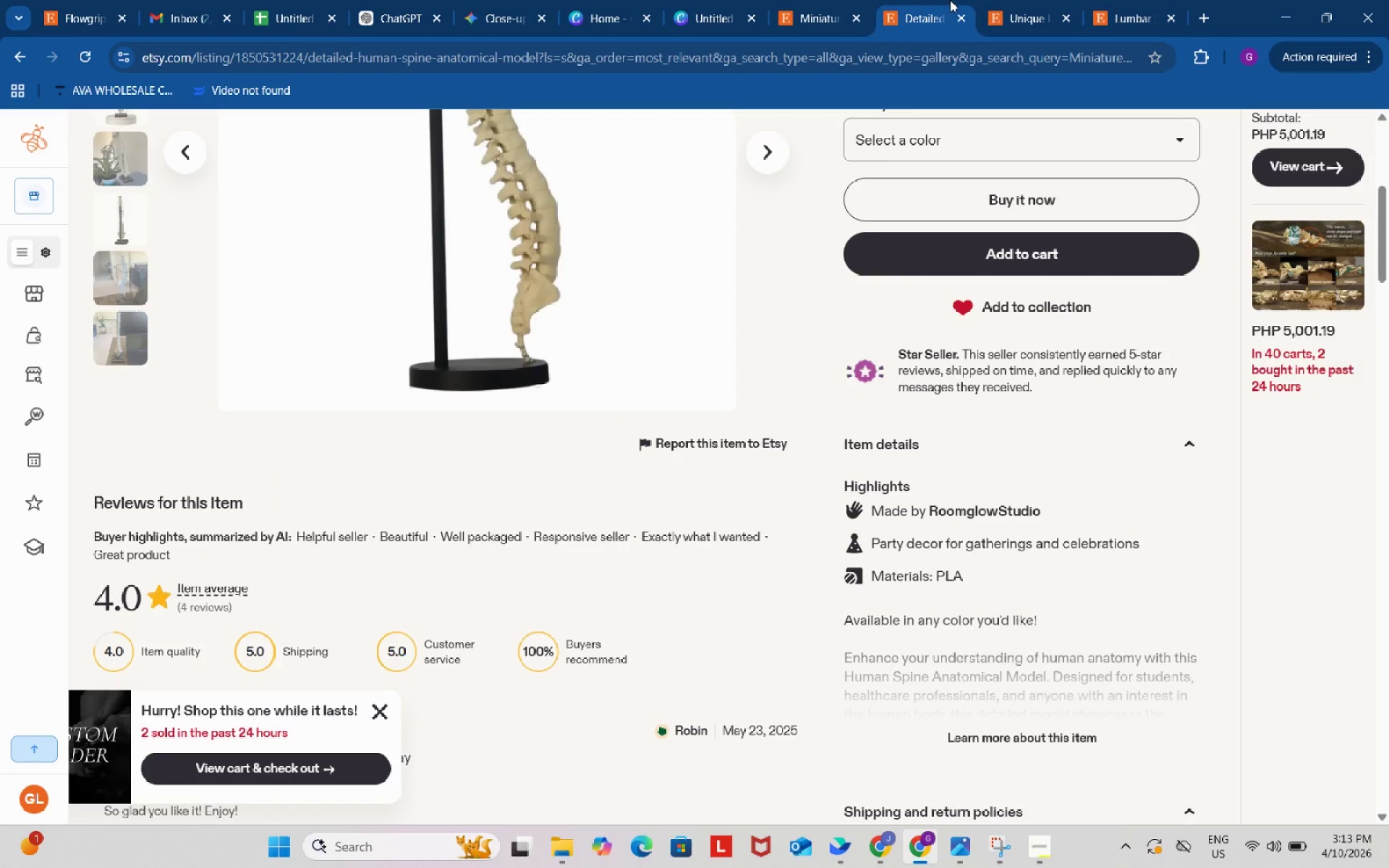 
left_click([1043, 840])